 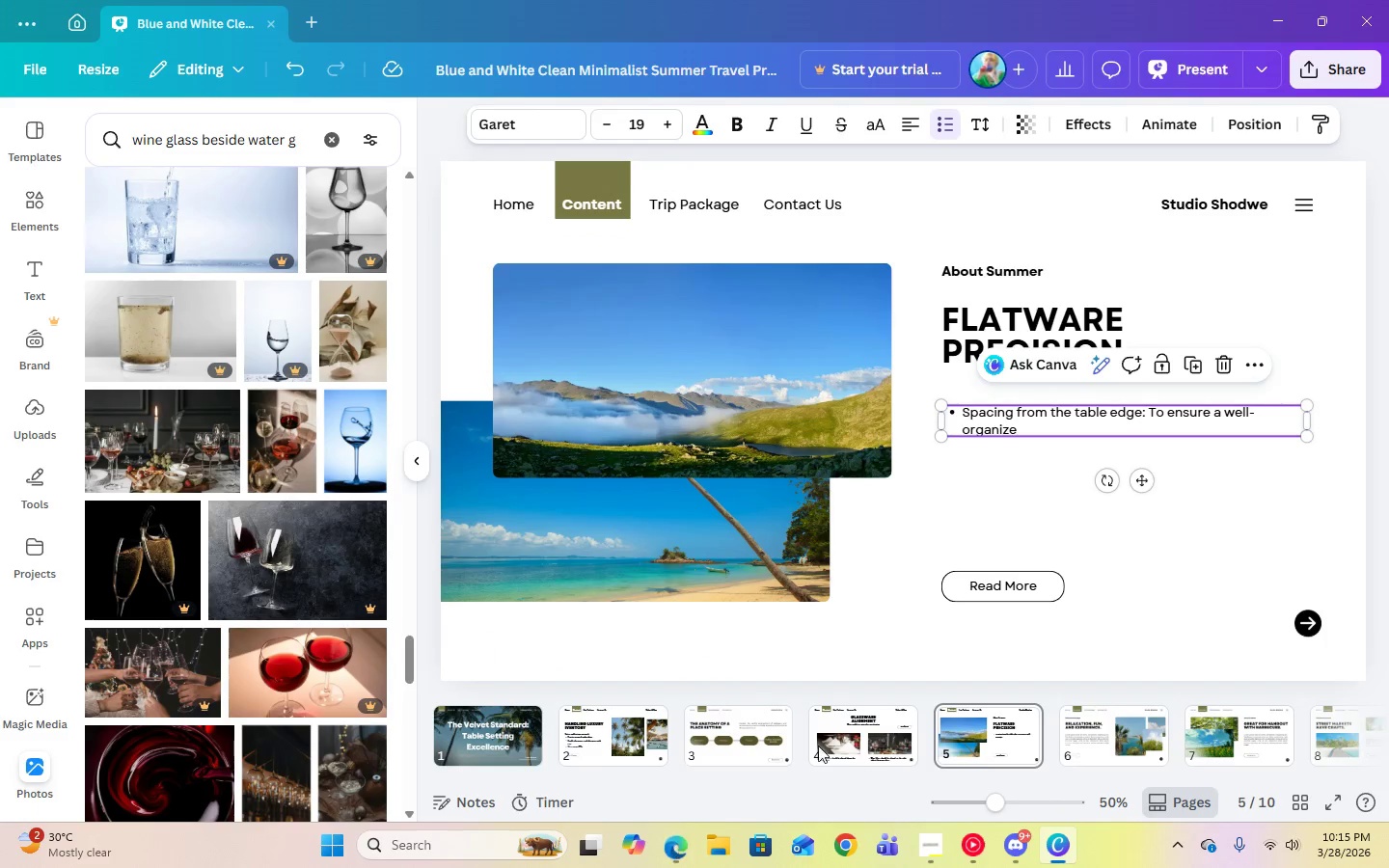 
left_click([977, 848])
 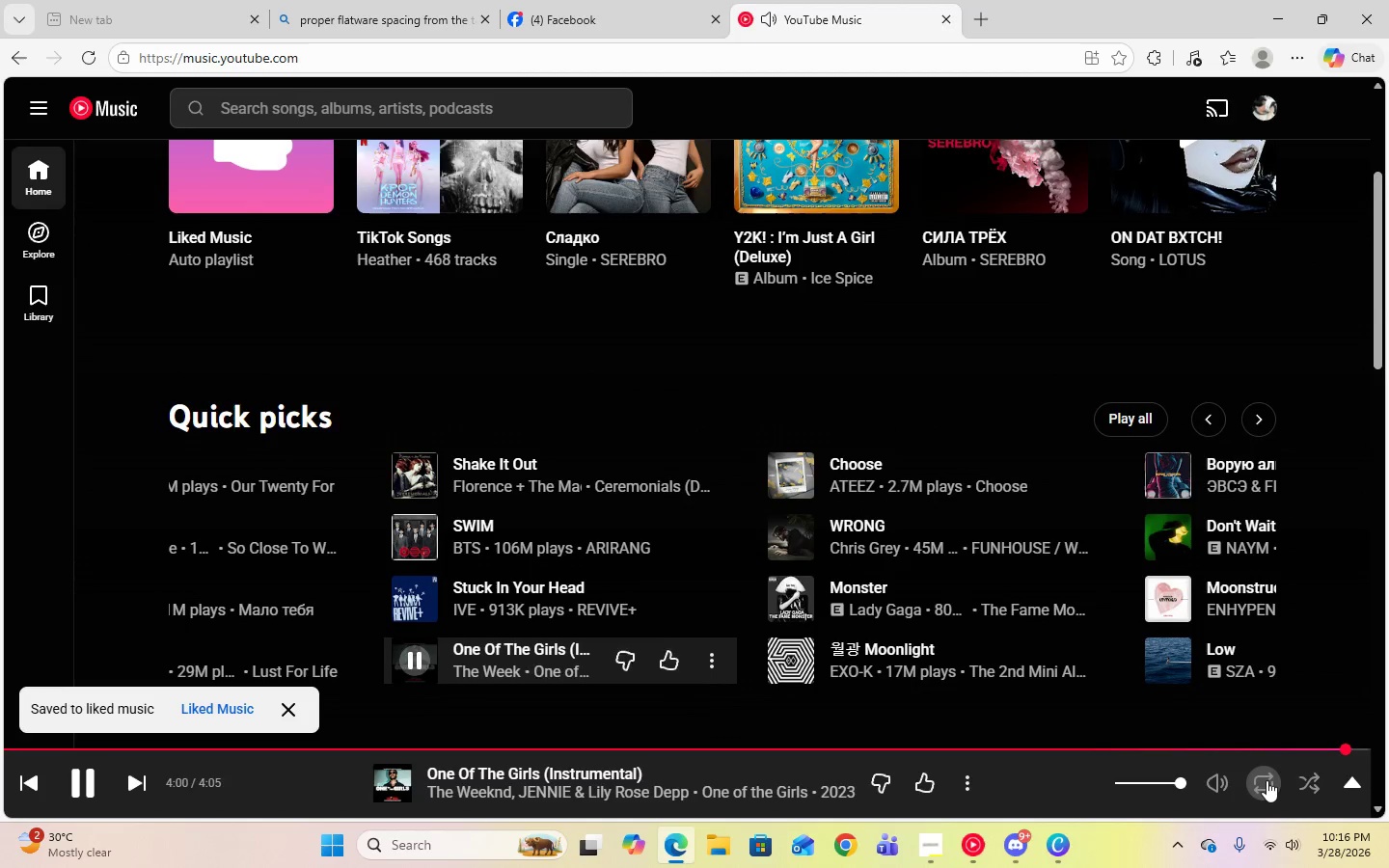 
double_click([1266, 780])
 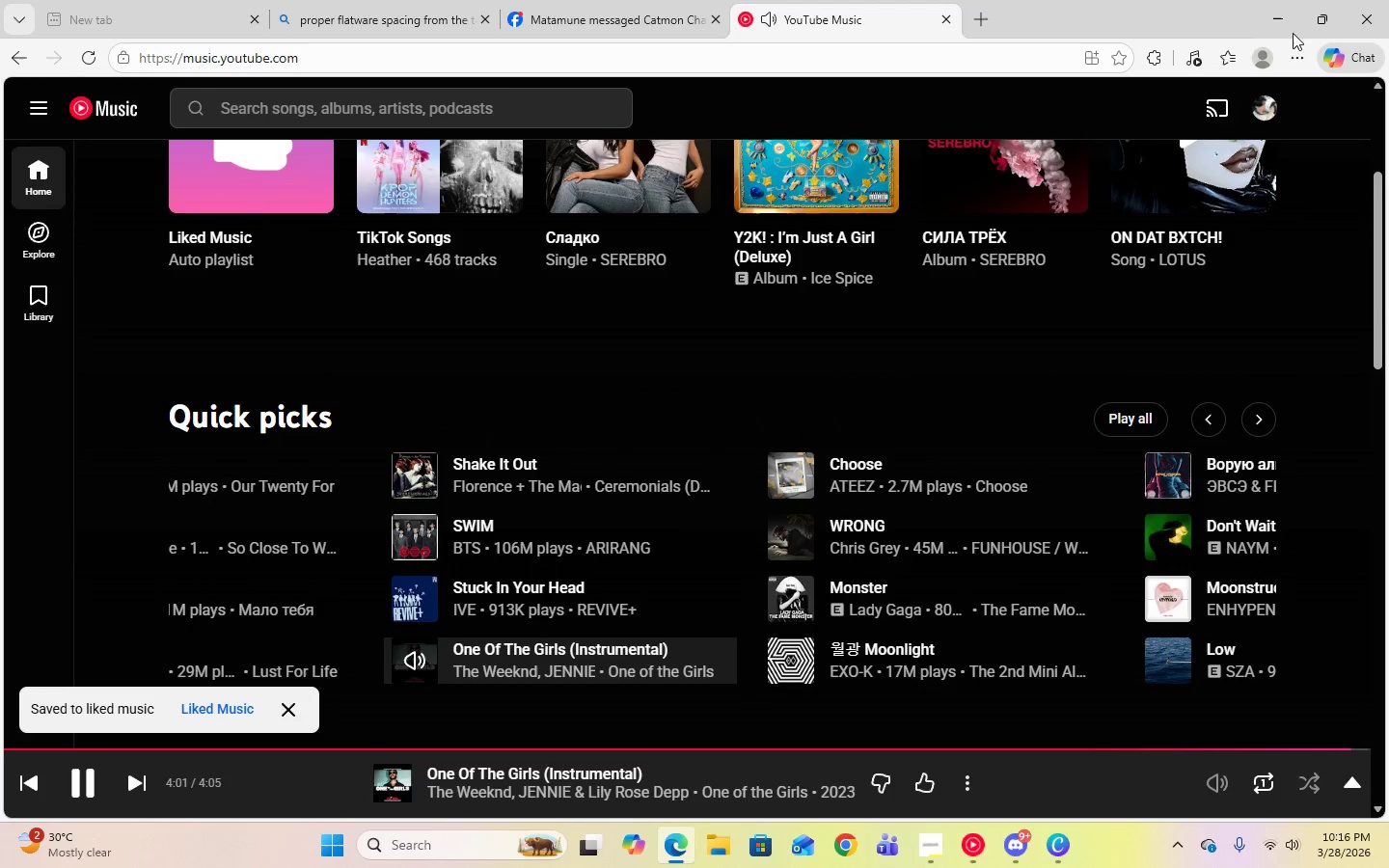 
left_click([1270, 20])
 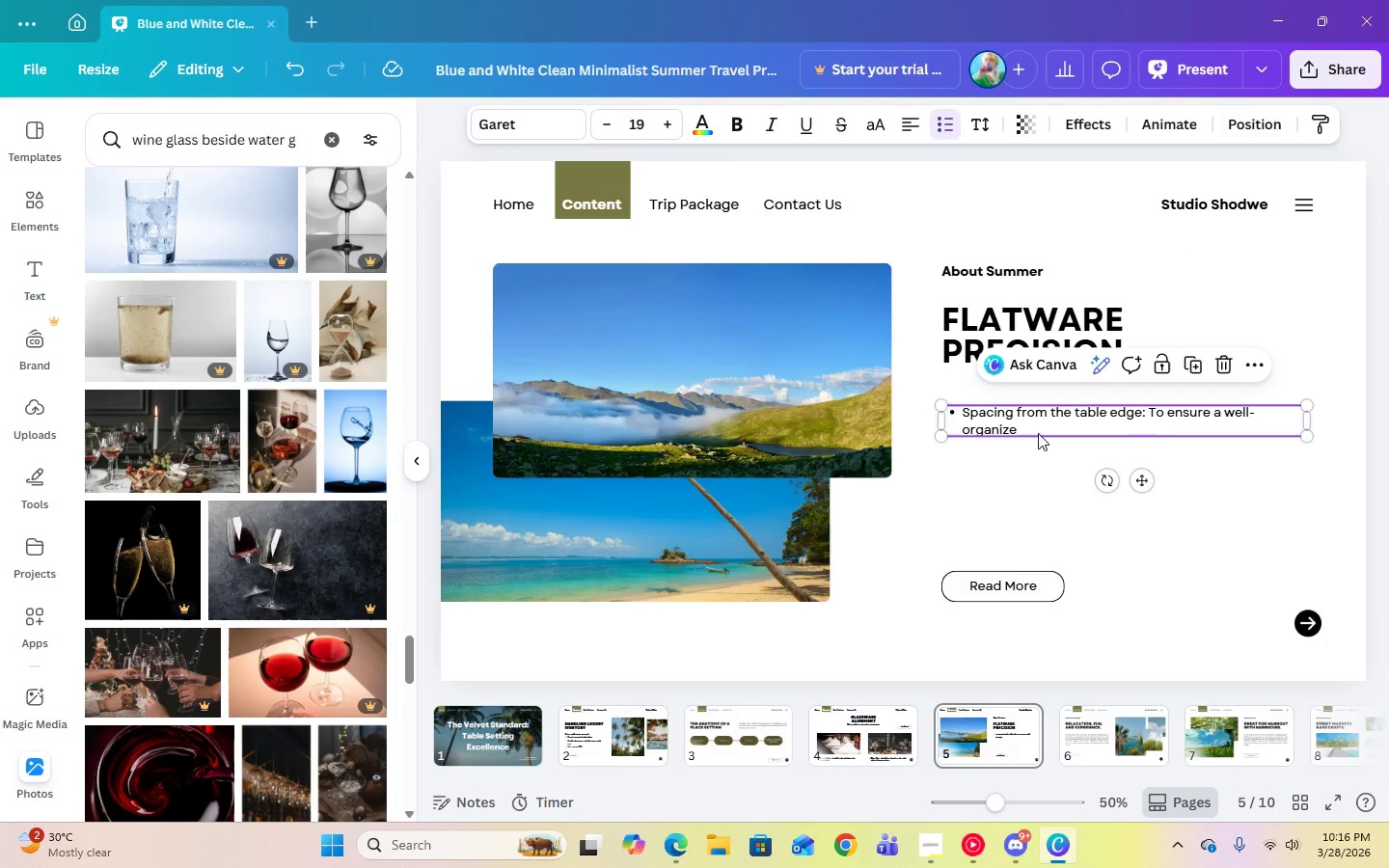 
left_click([1016, 426])
 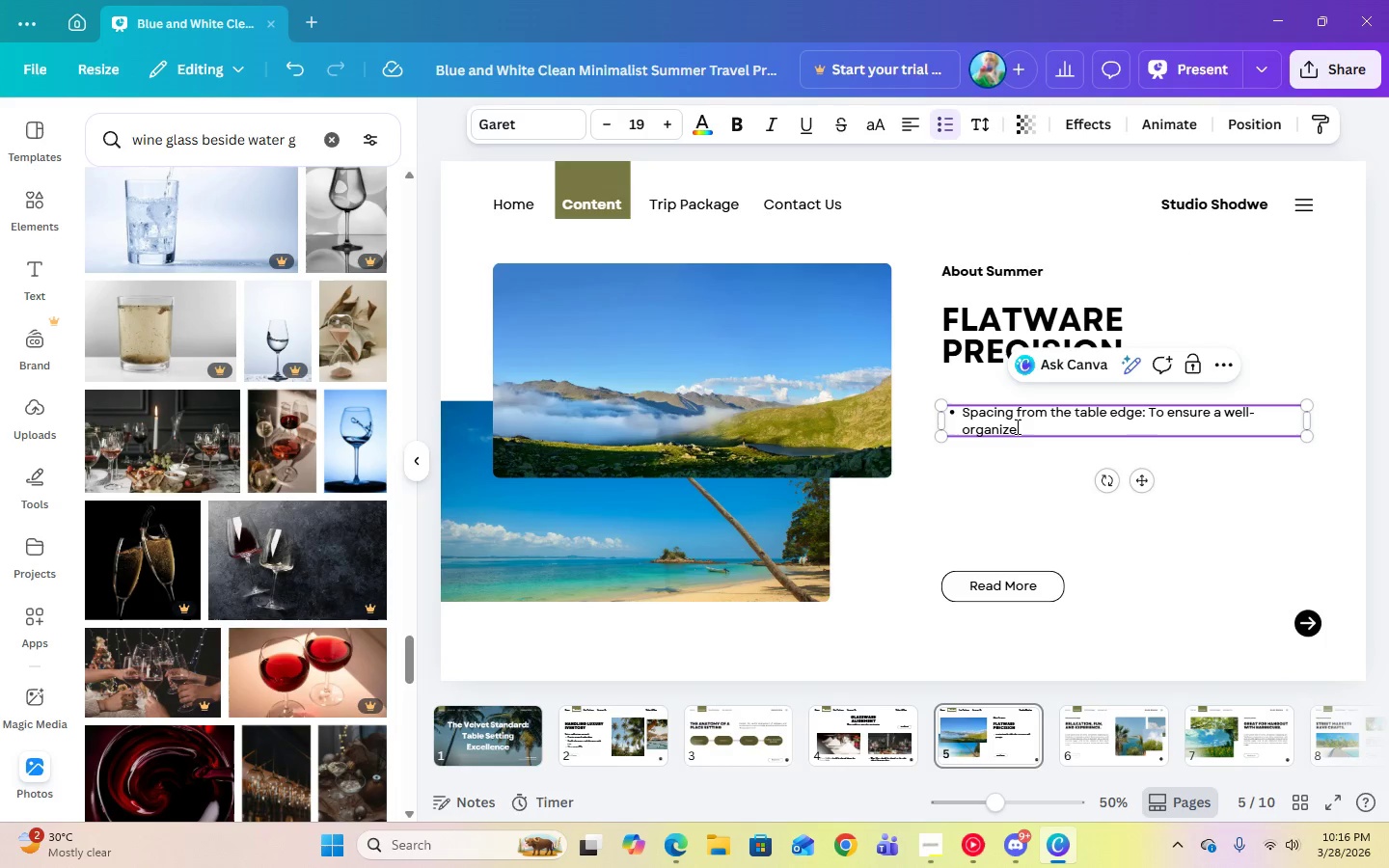 
type(d and visually appealing )
 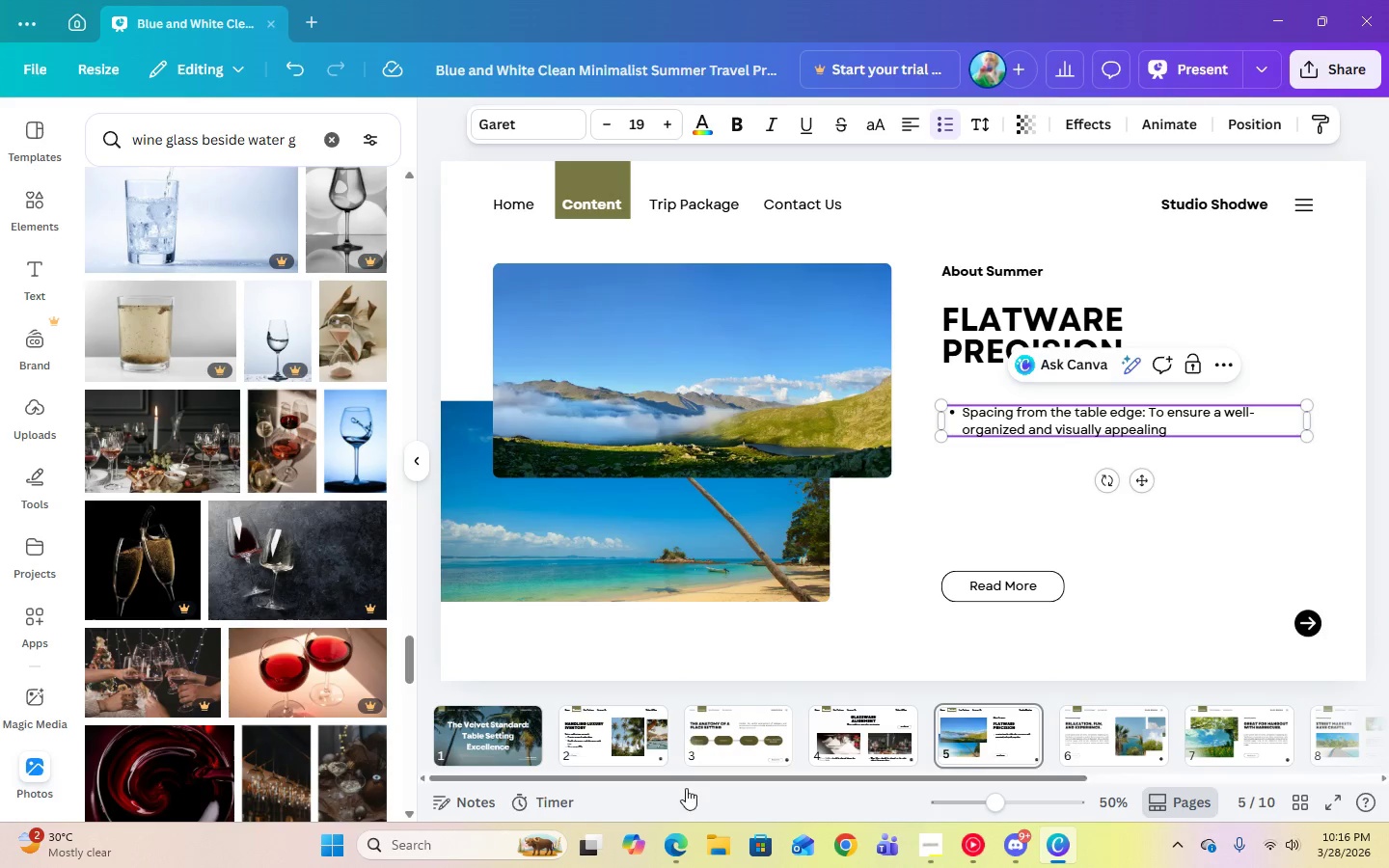 
left_click([681, 845])
 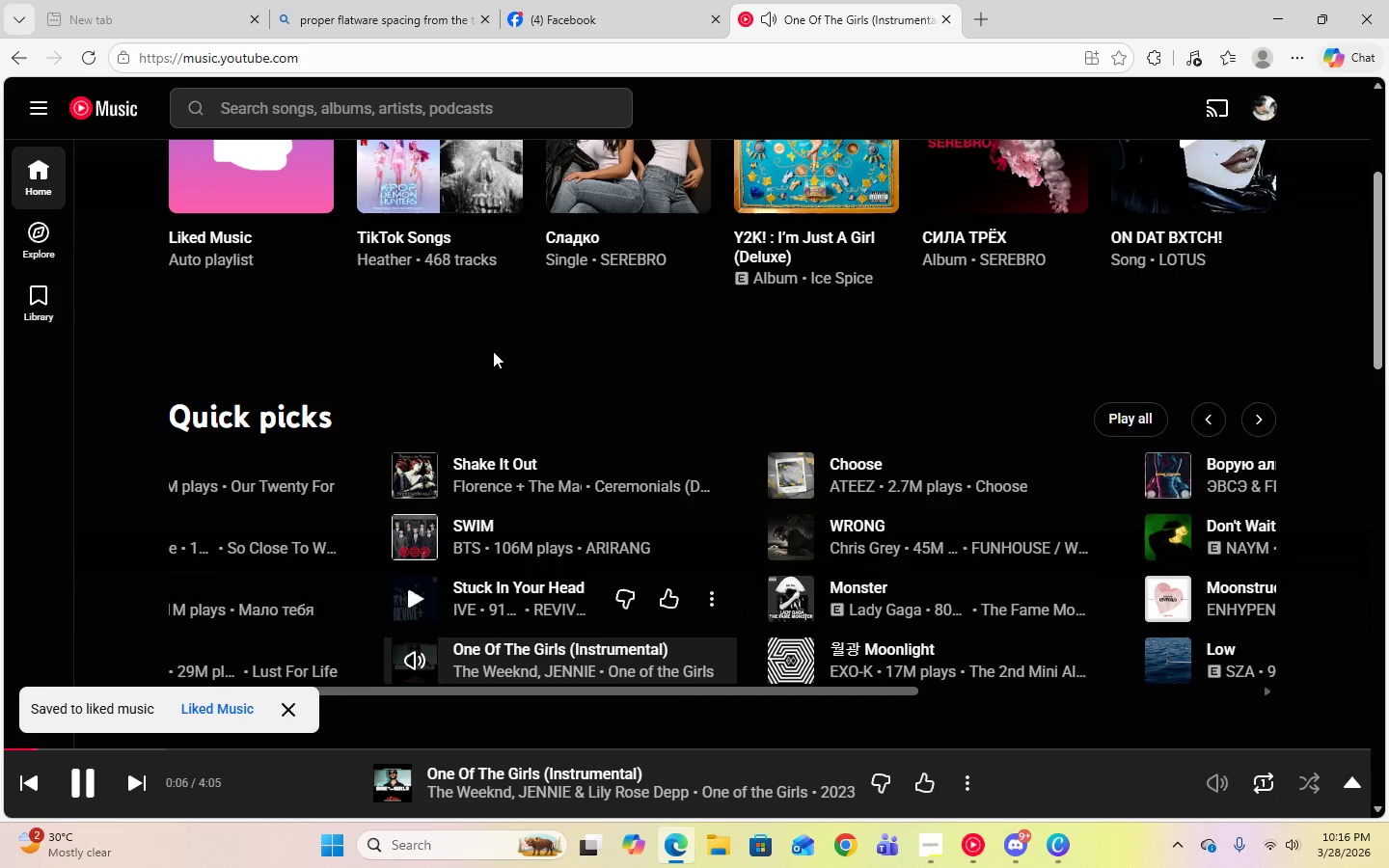 
left_click([368, 1])
 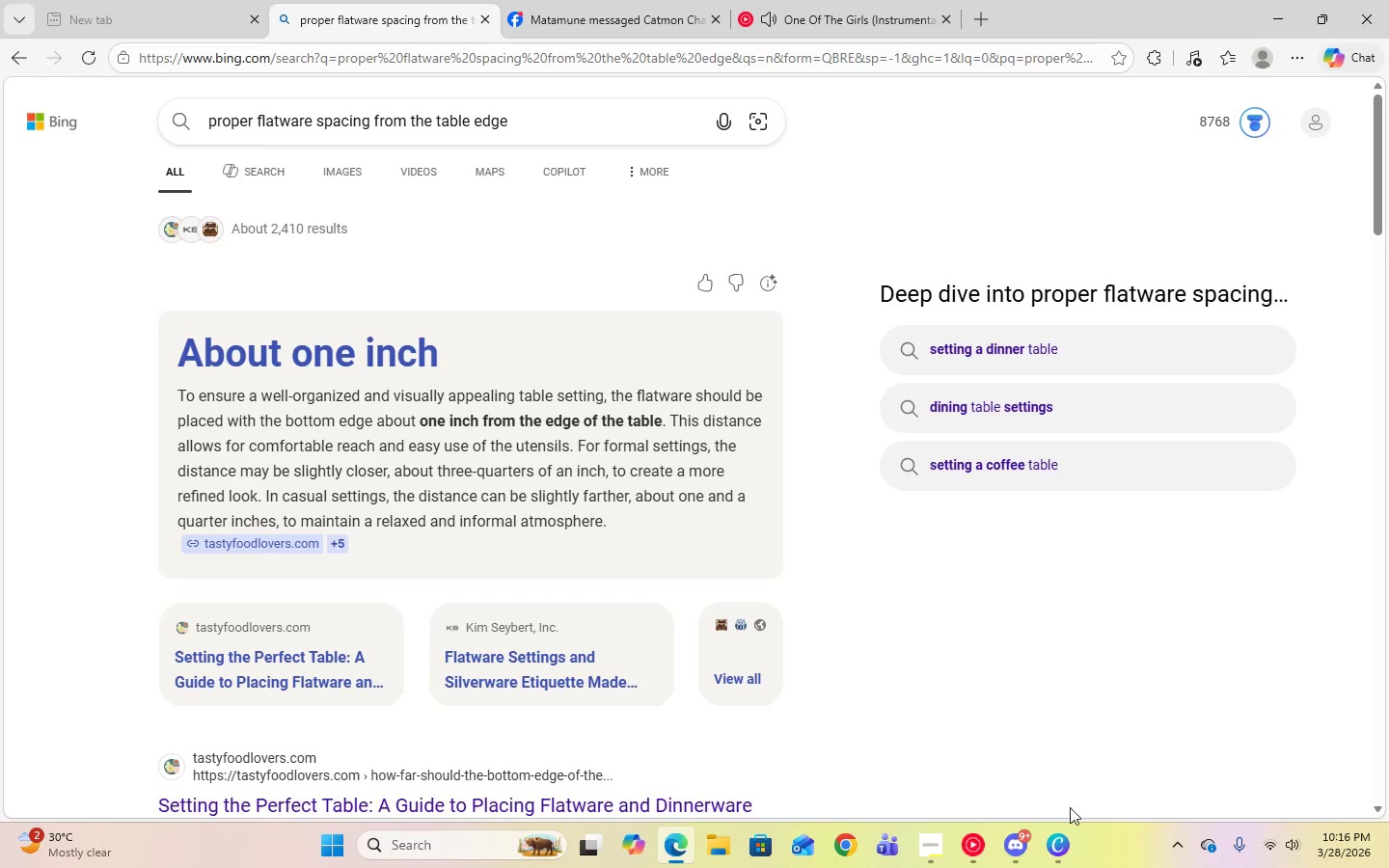 
left_click([1056, 839])
 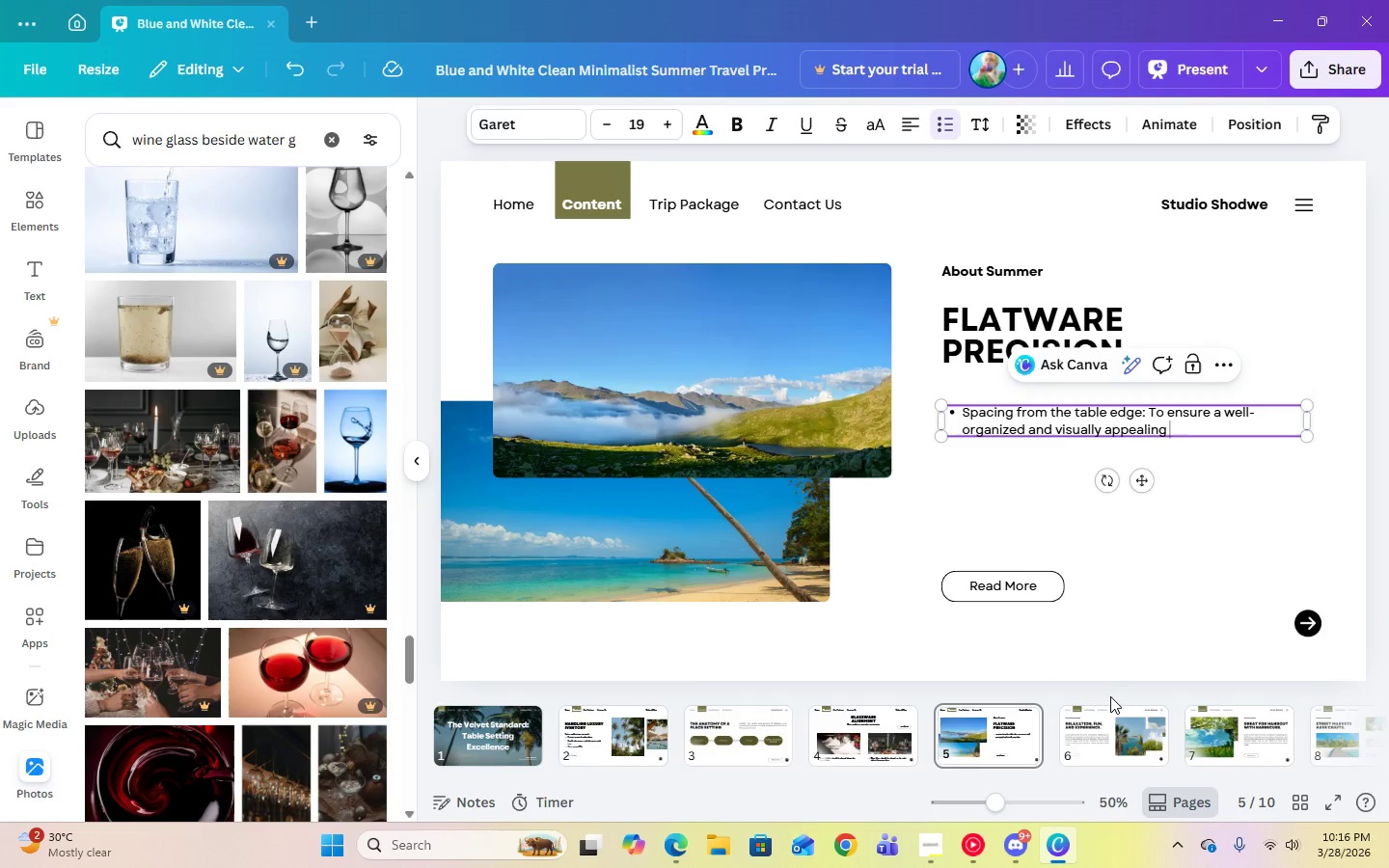 
type(table setting, the flatware should )
 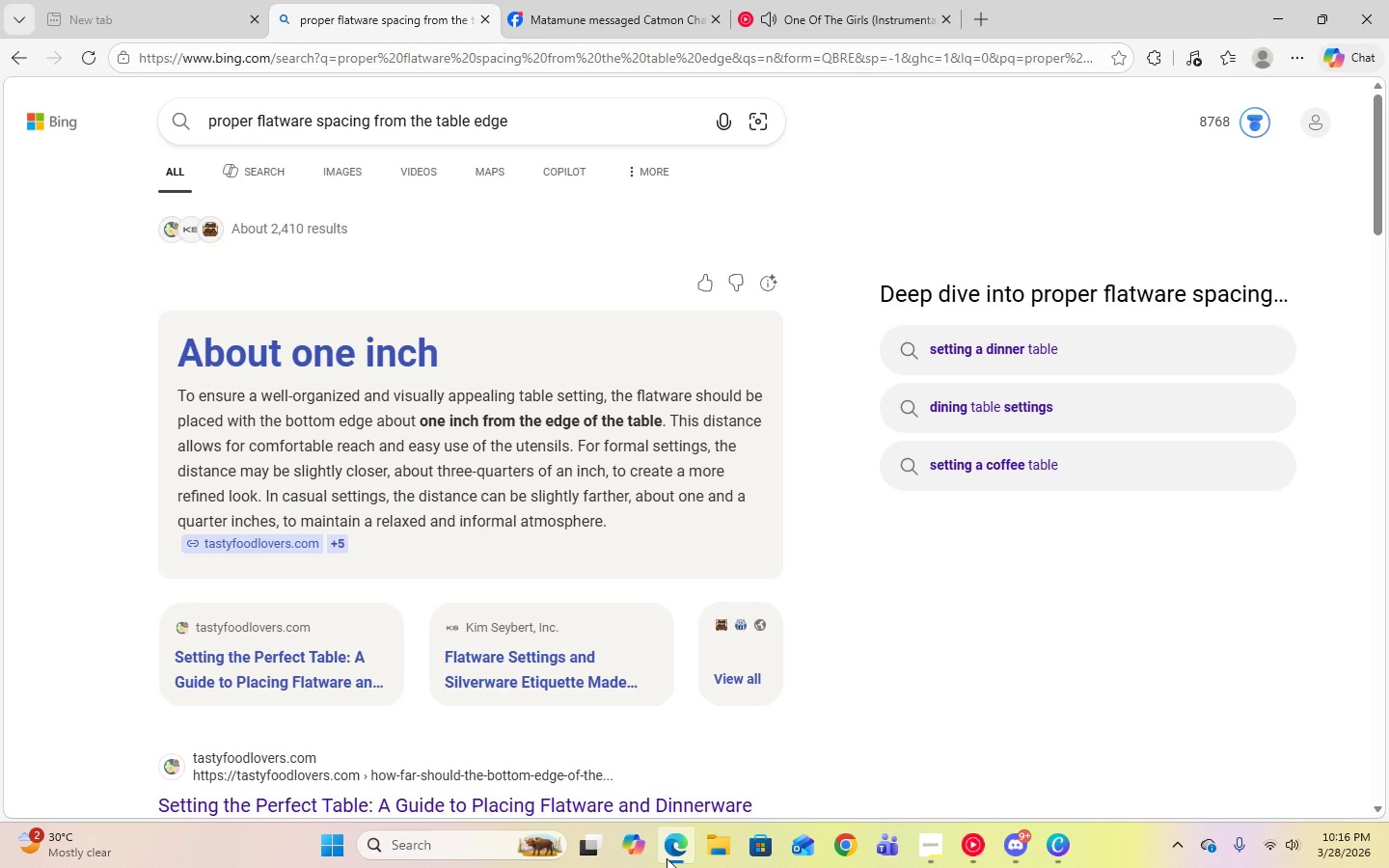 
left_click([667, 858])
 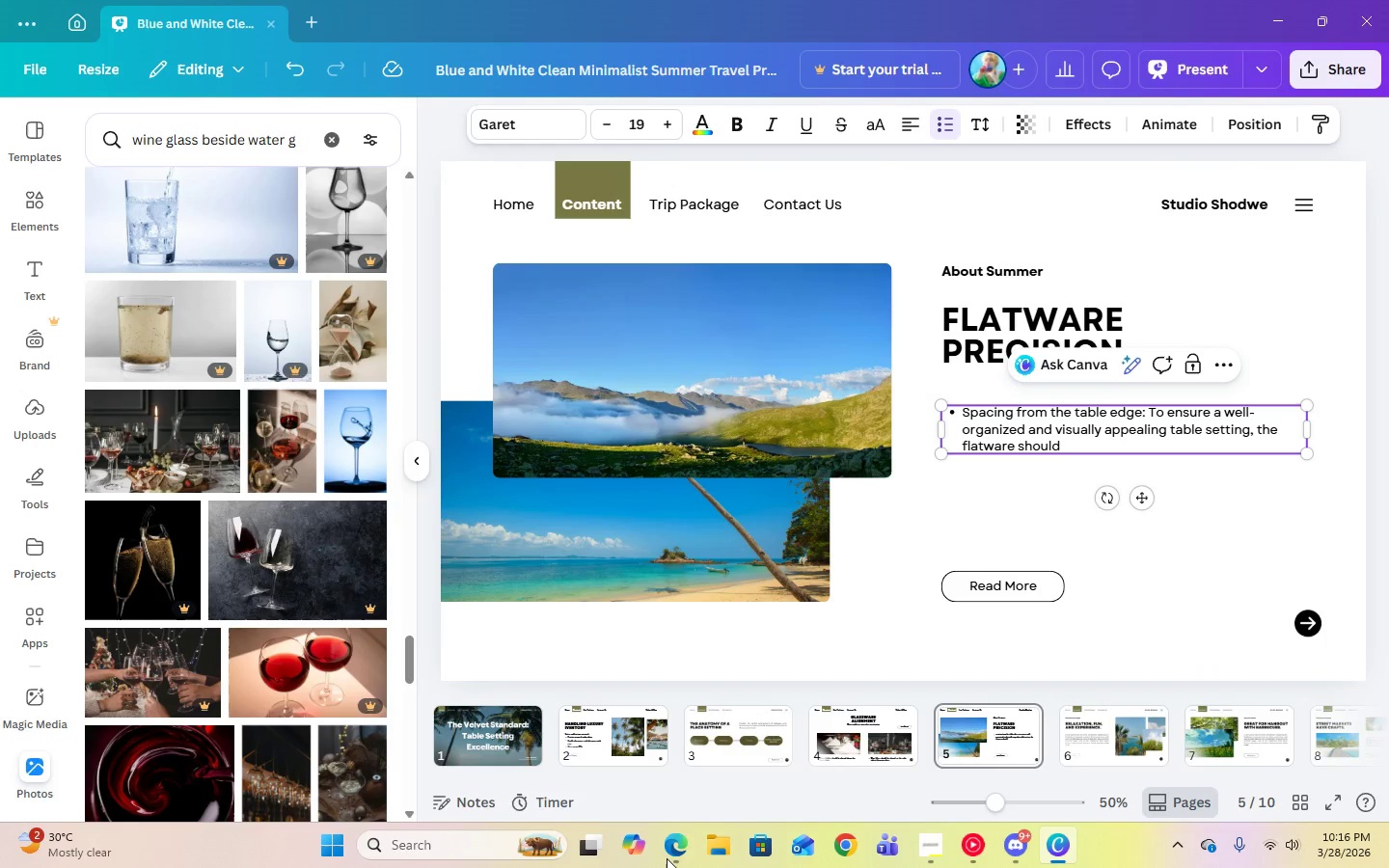 
type(be placed with bottom )
 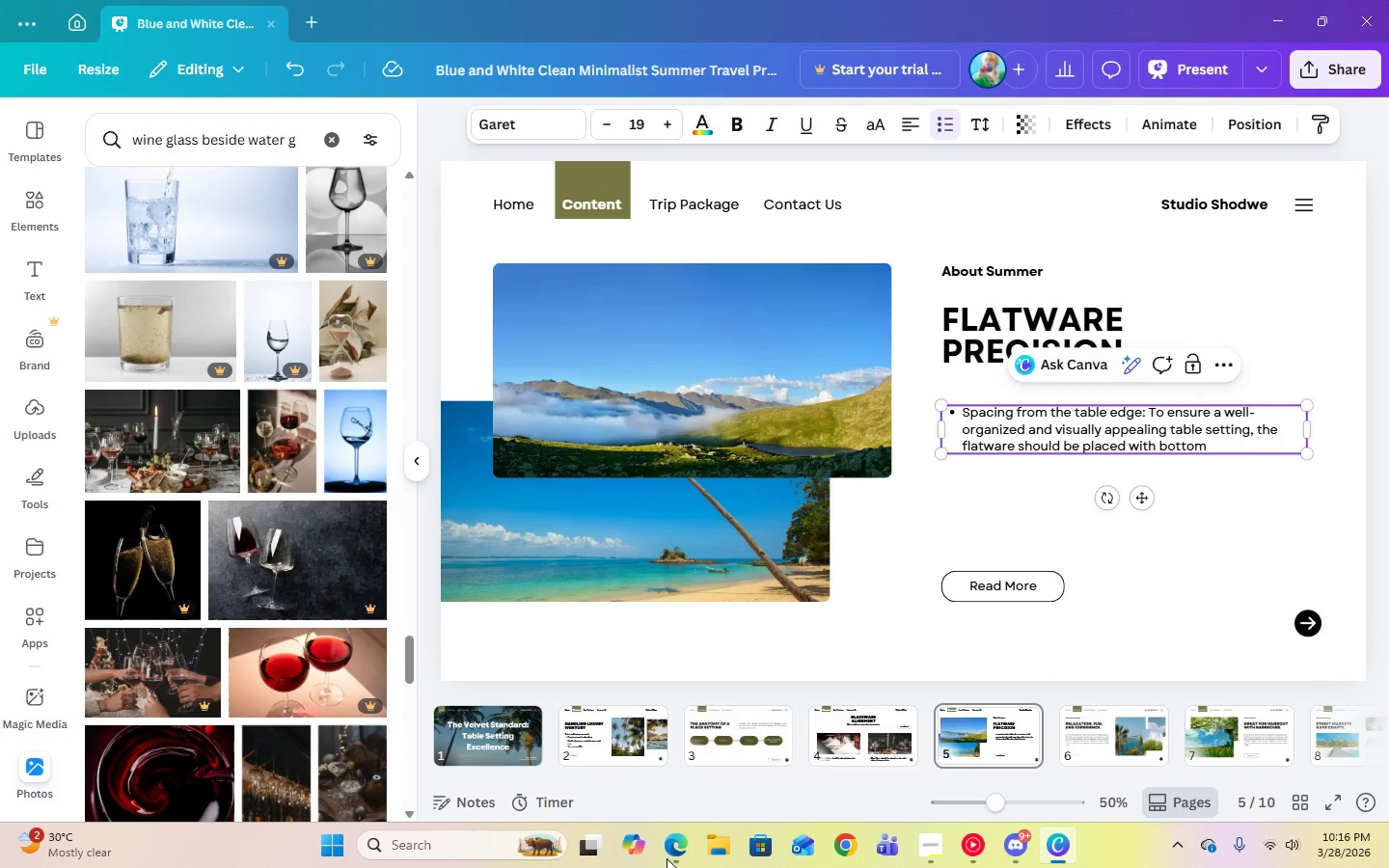 
left_click([667, 858])
 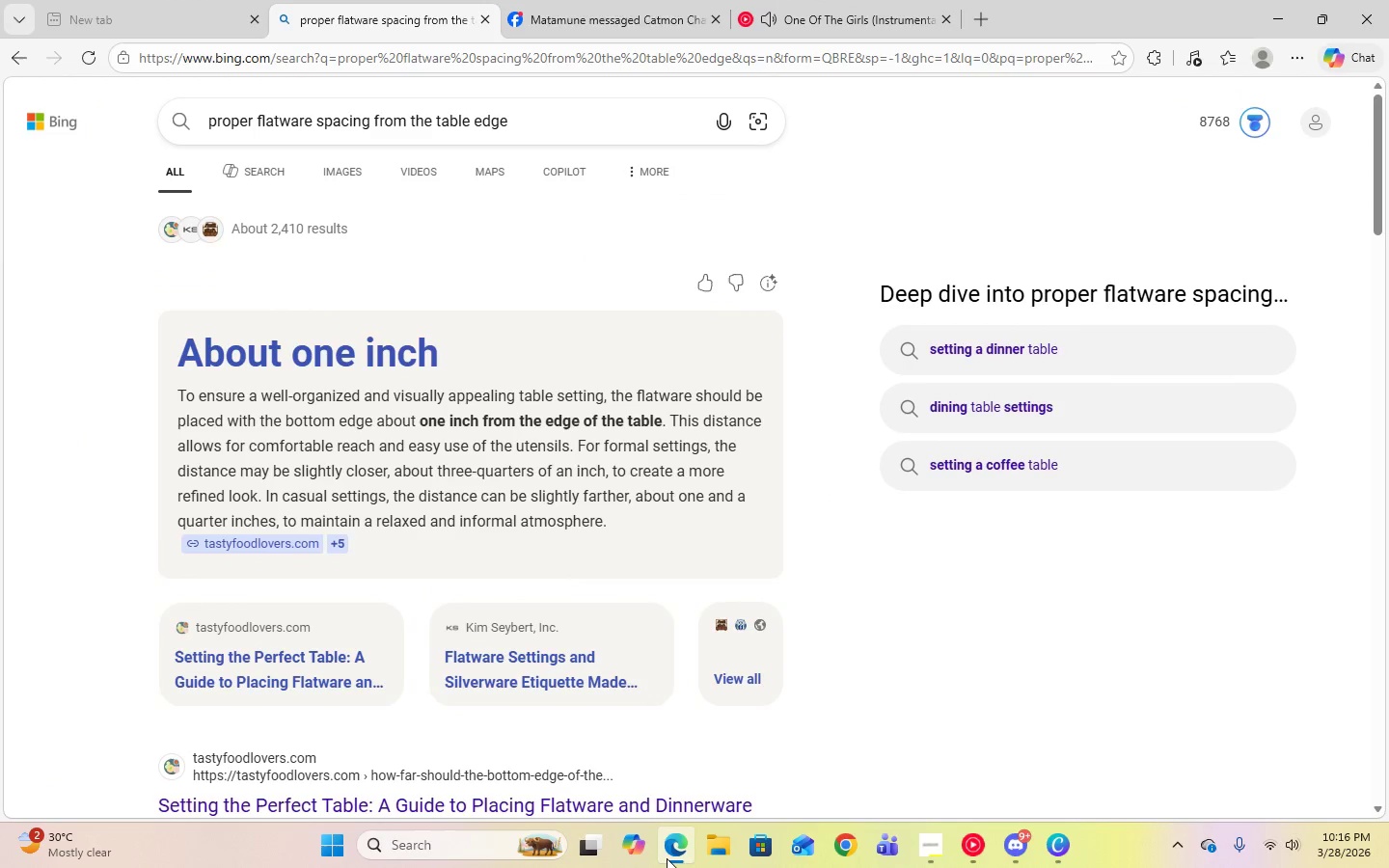 
left_click([667, 858])
 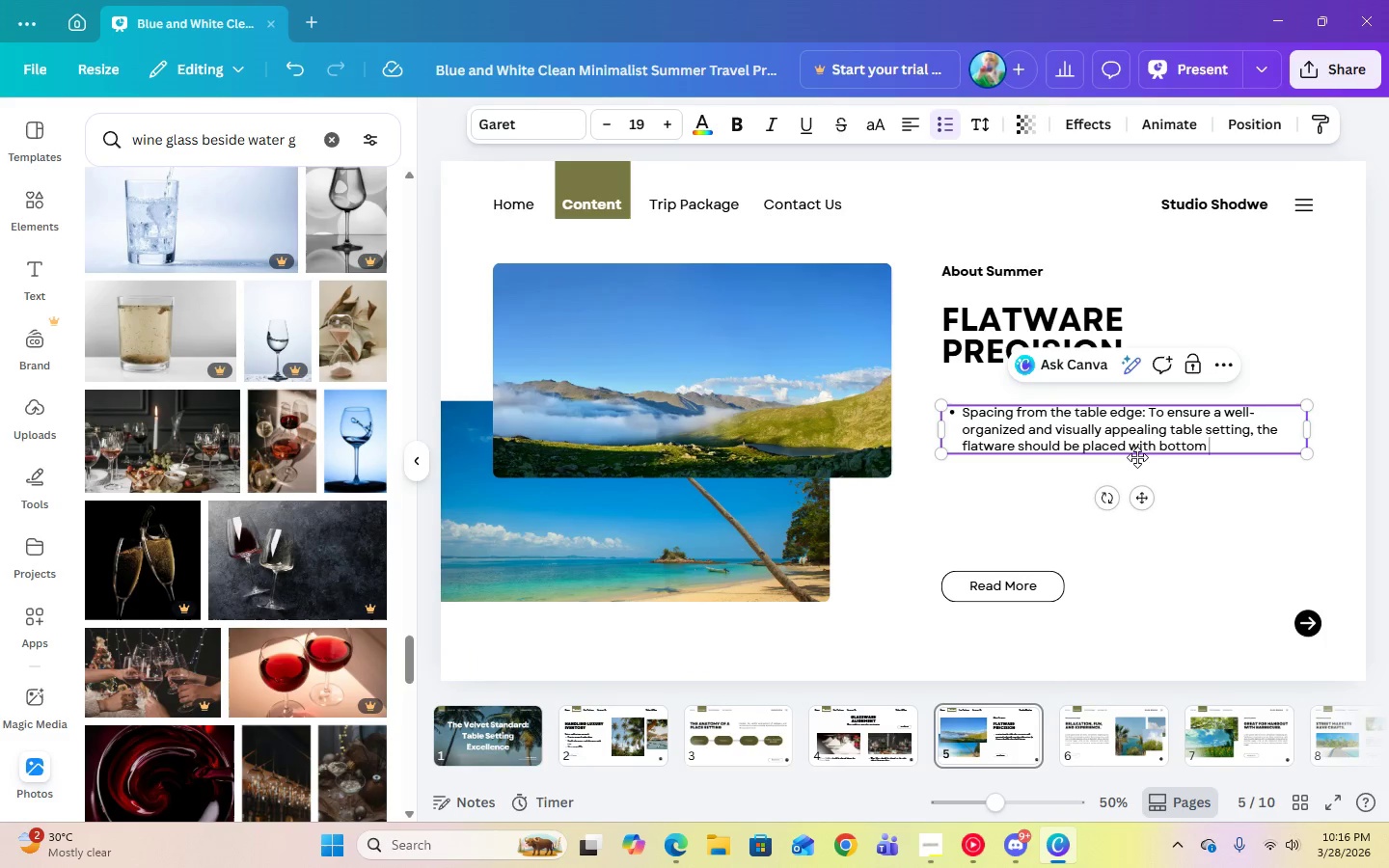 
left_click([1158, 450])
 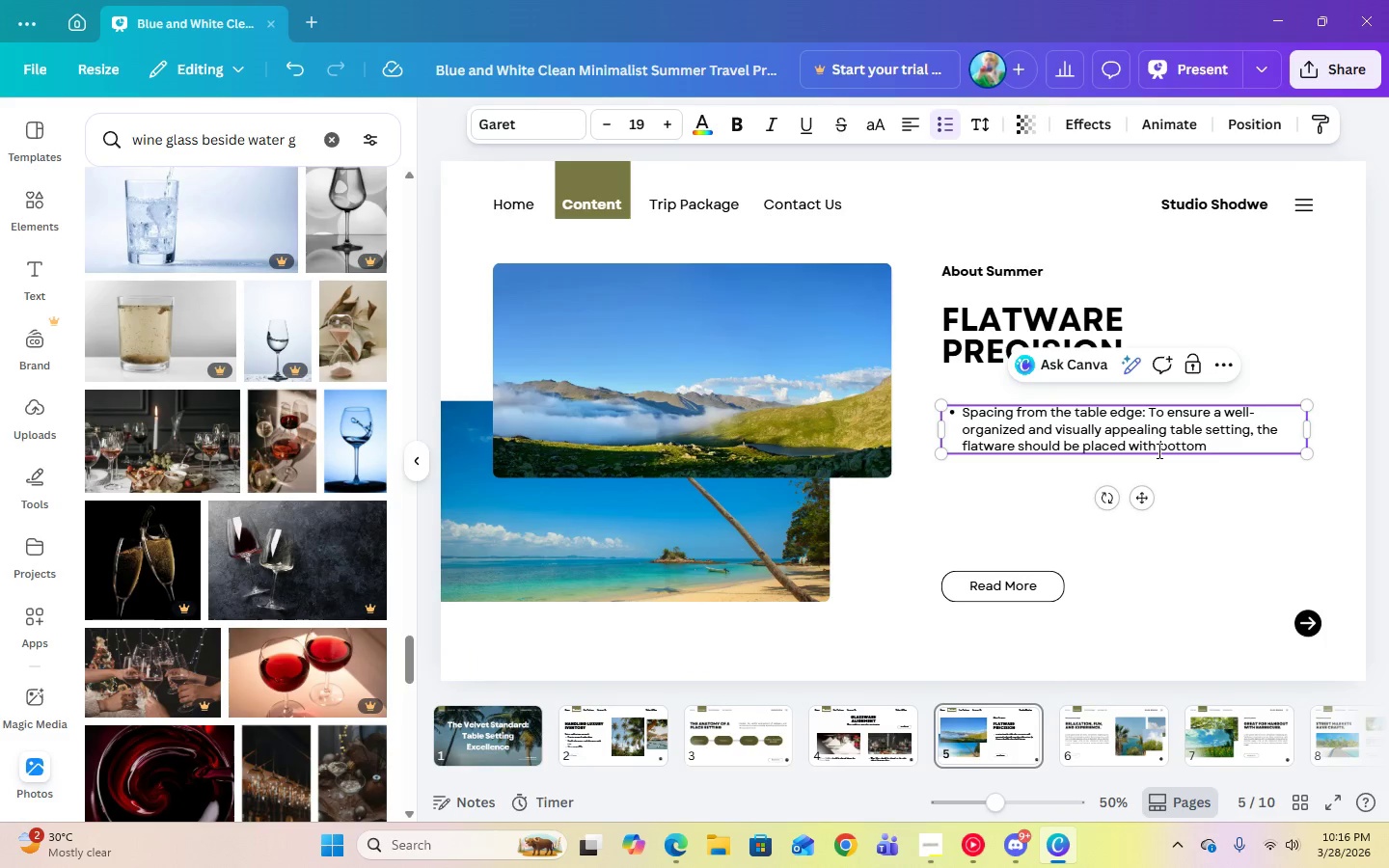 
type(the b)
key(Backspace)
type(edge )
 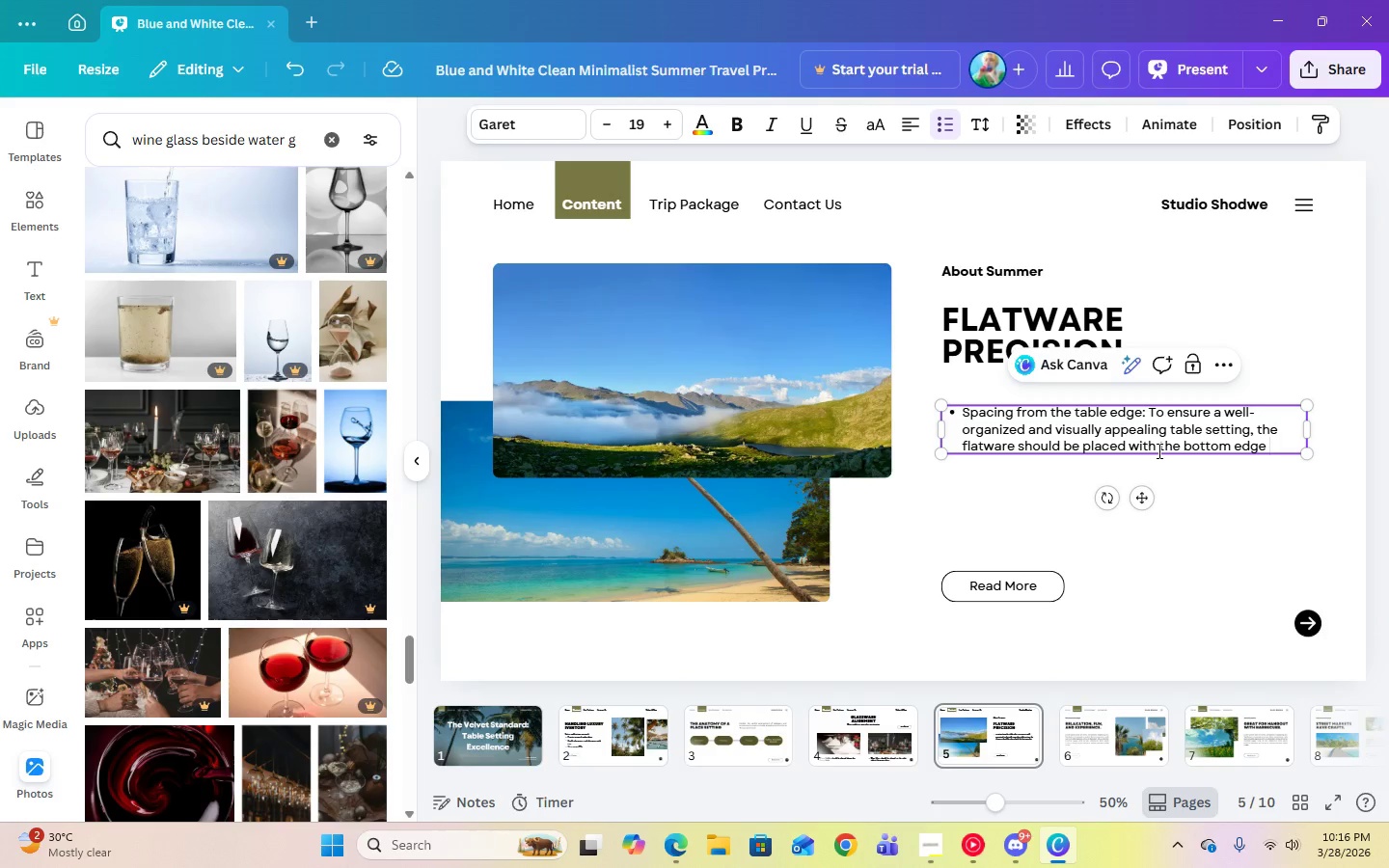 
hold_key(key=ArrowRight, duration=0.77)
 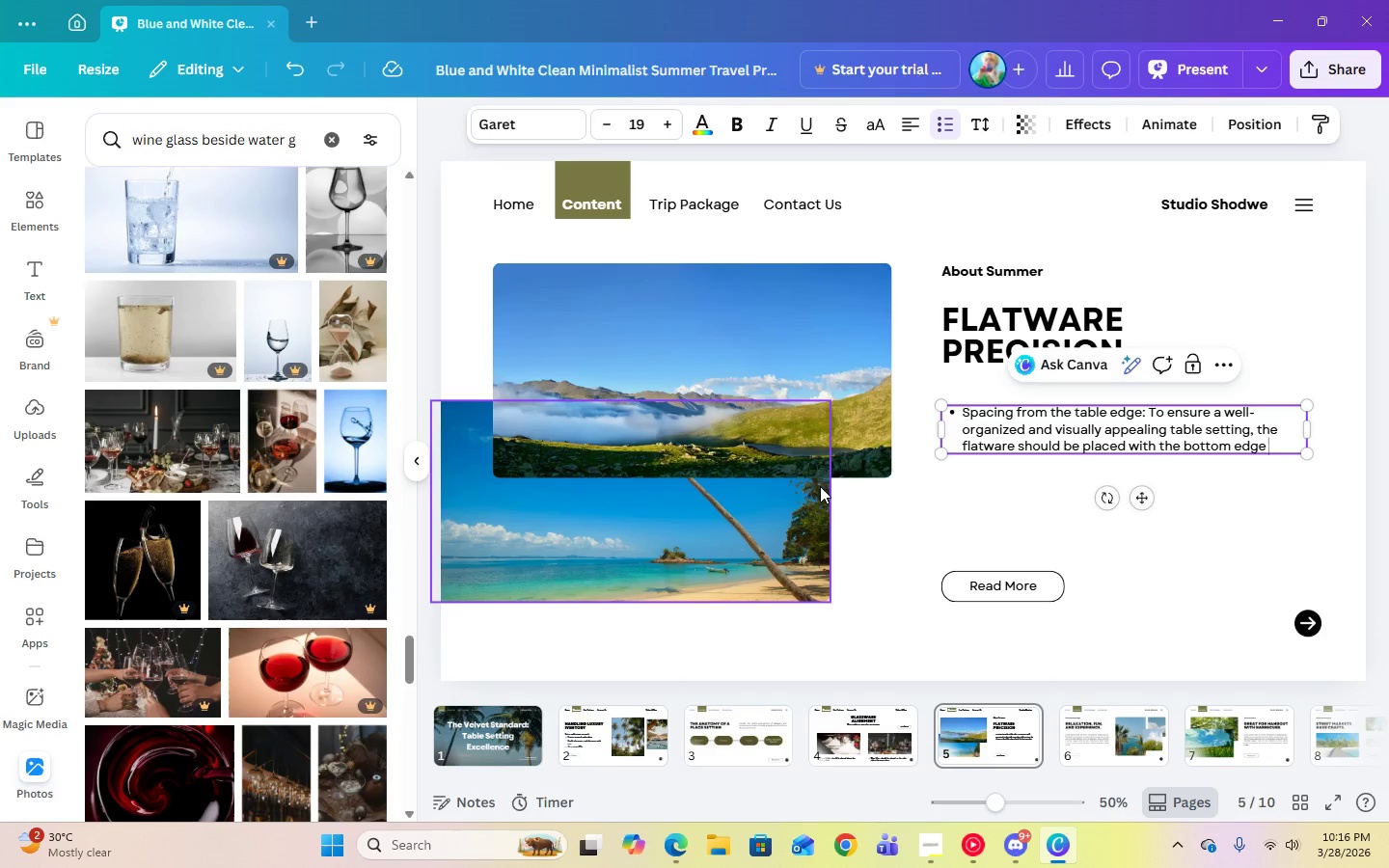 
left_click([687, 836])
 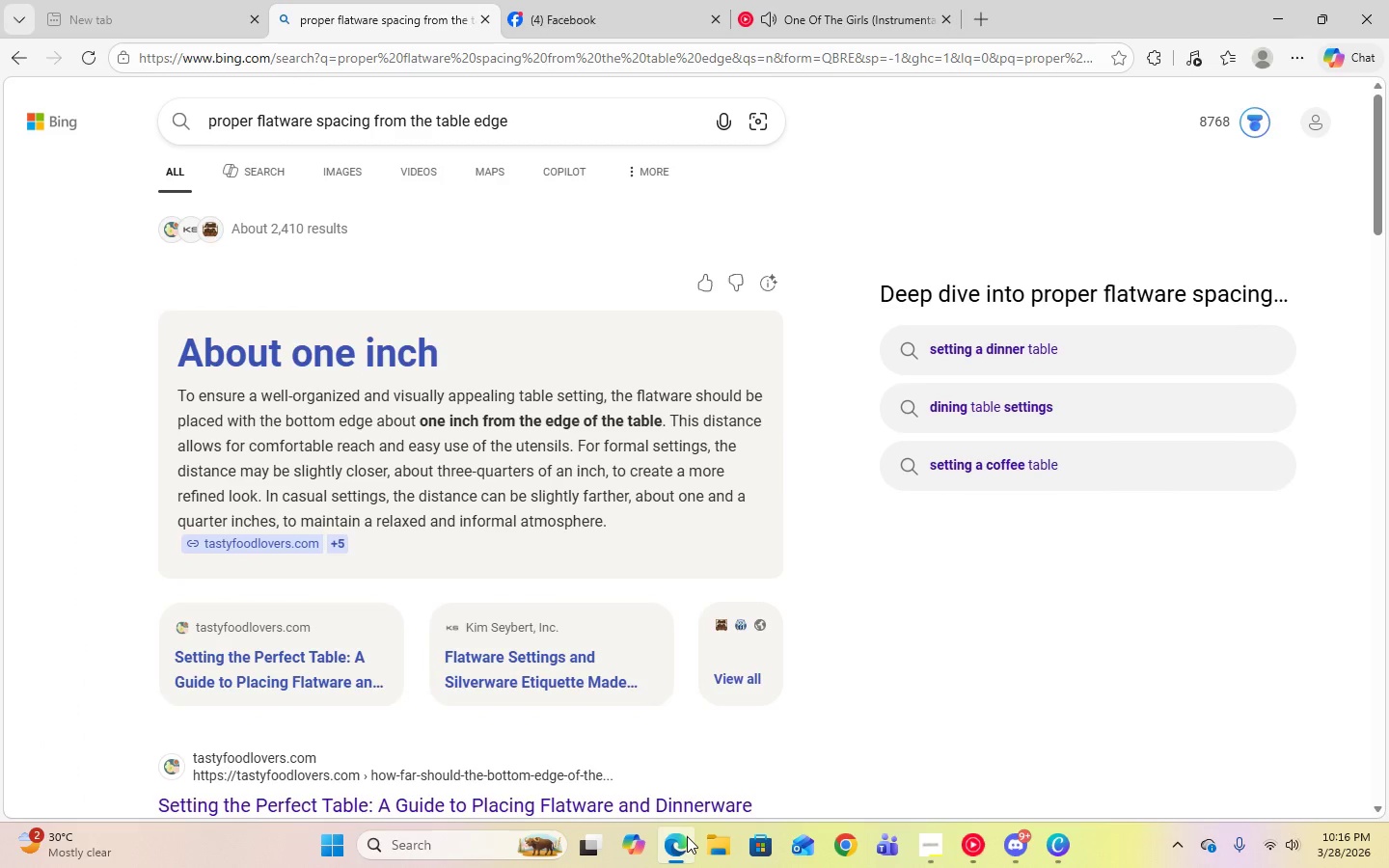 
left_click([687, 836])
 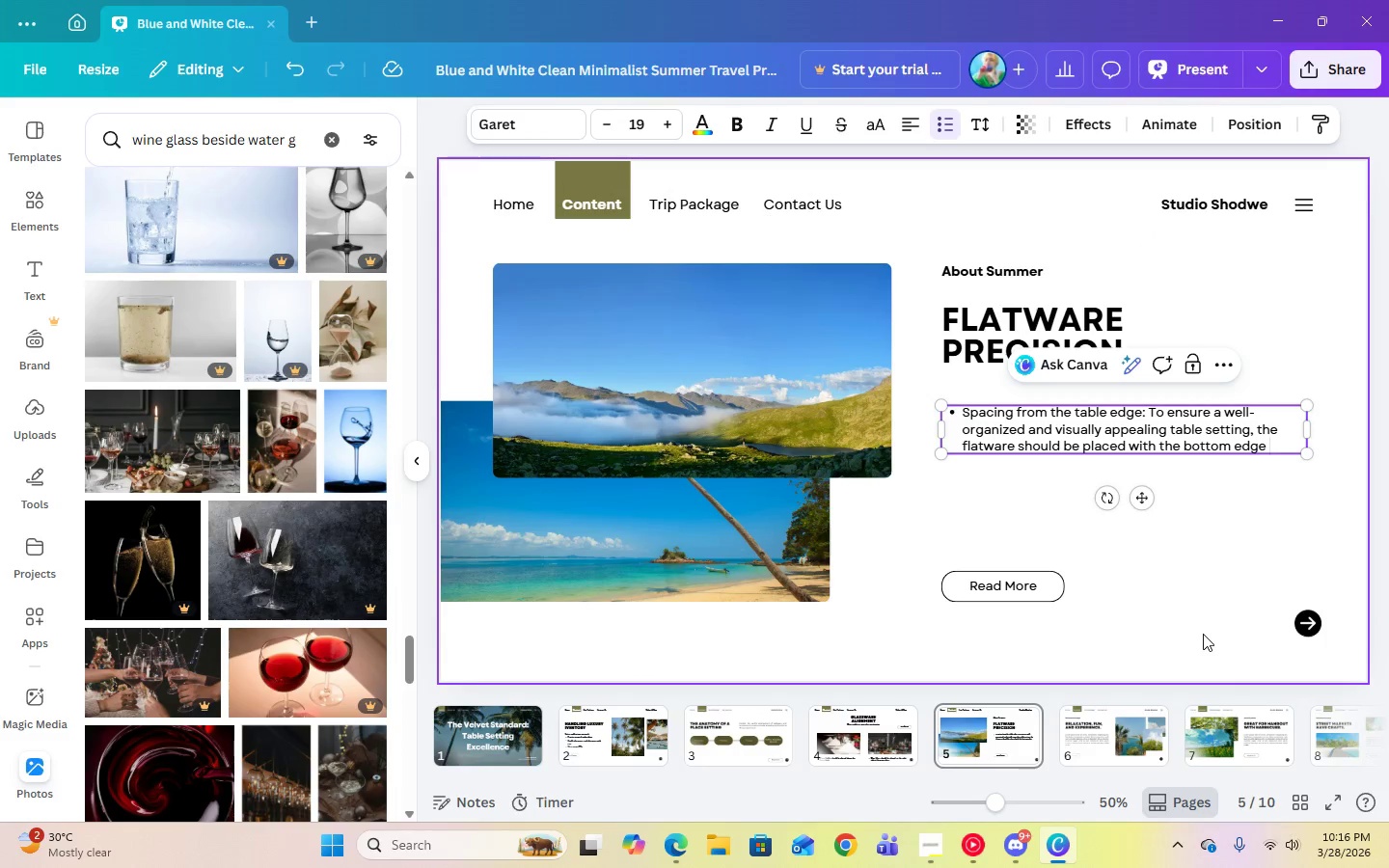 
type(about one inch frm the edge of the table)
 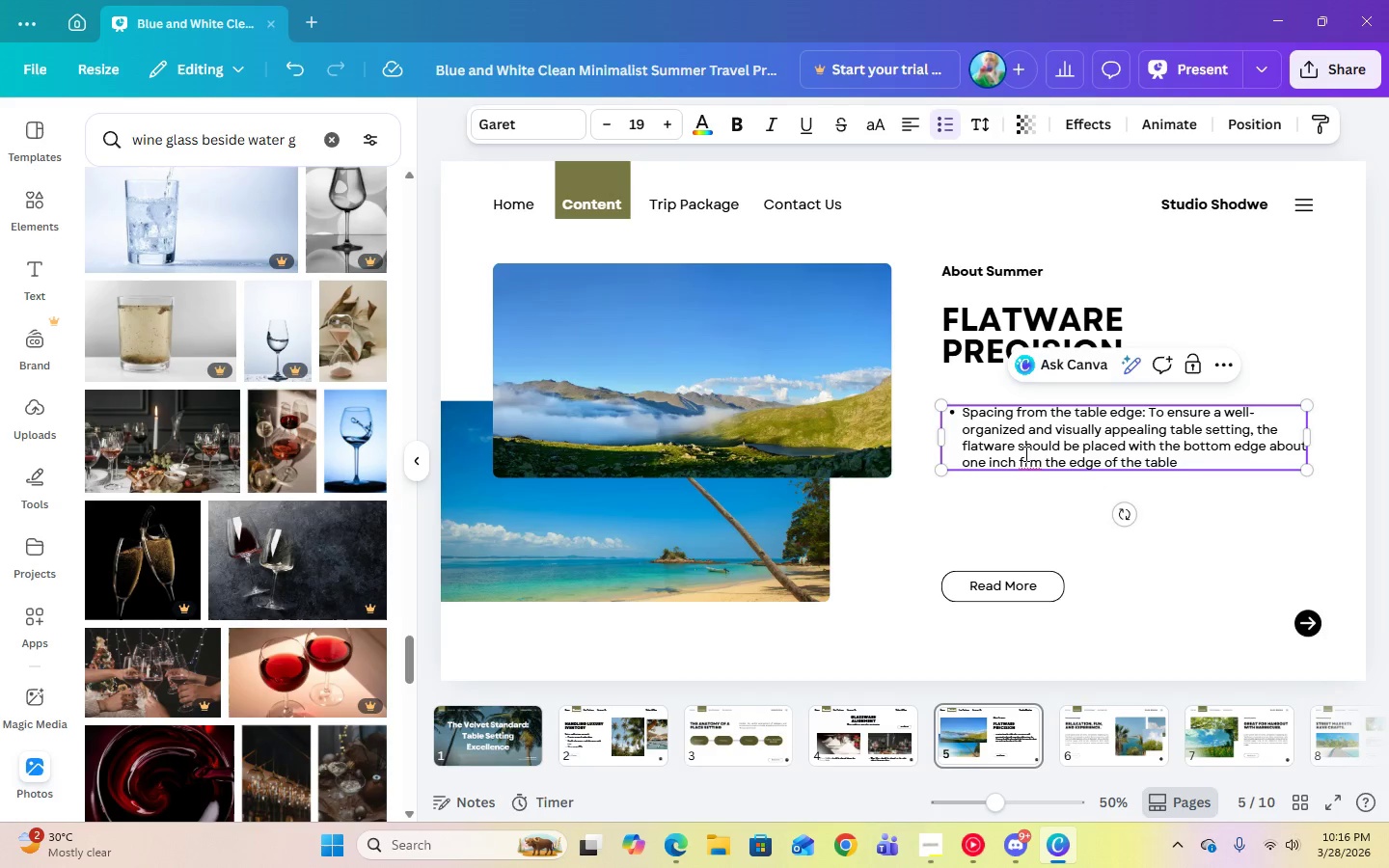 
left_click([1025, 463])
 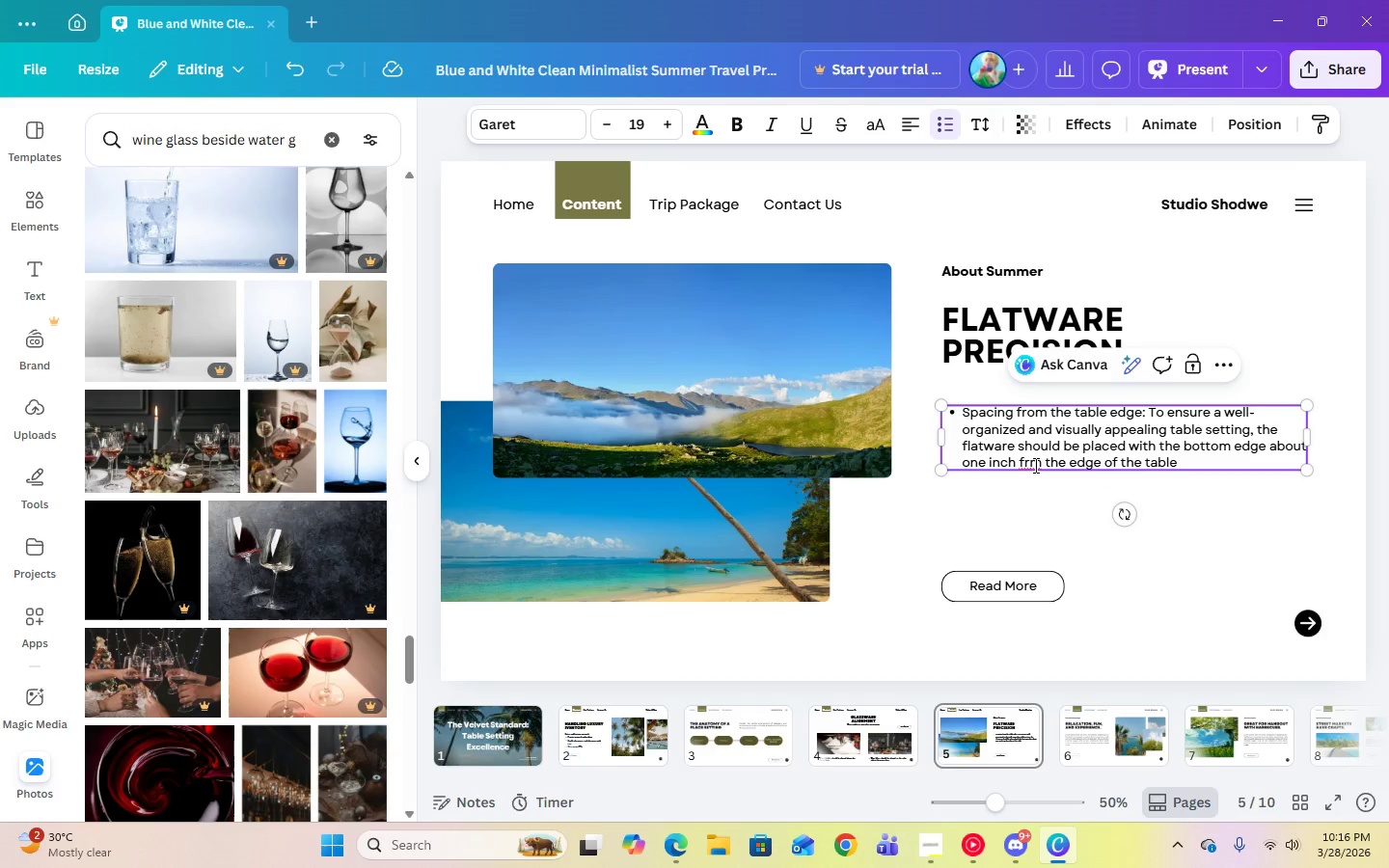 
left_click([1034, 465])
 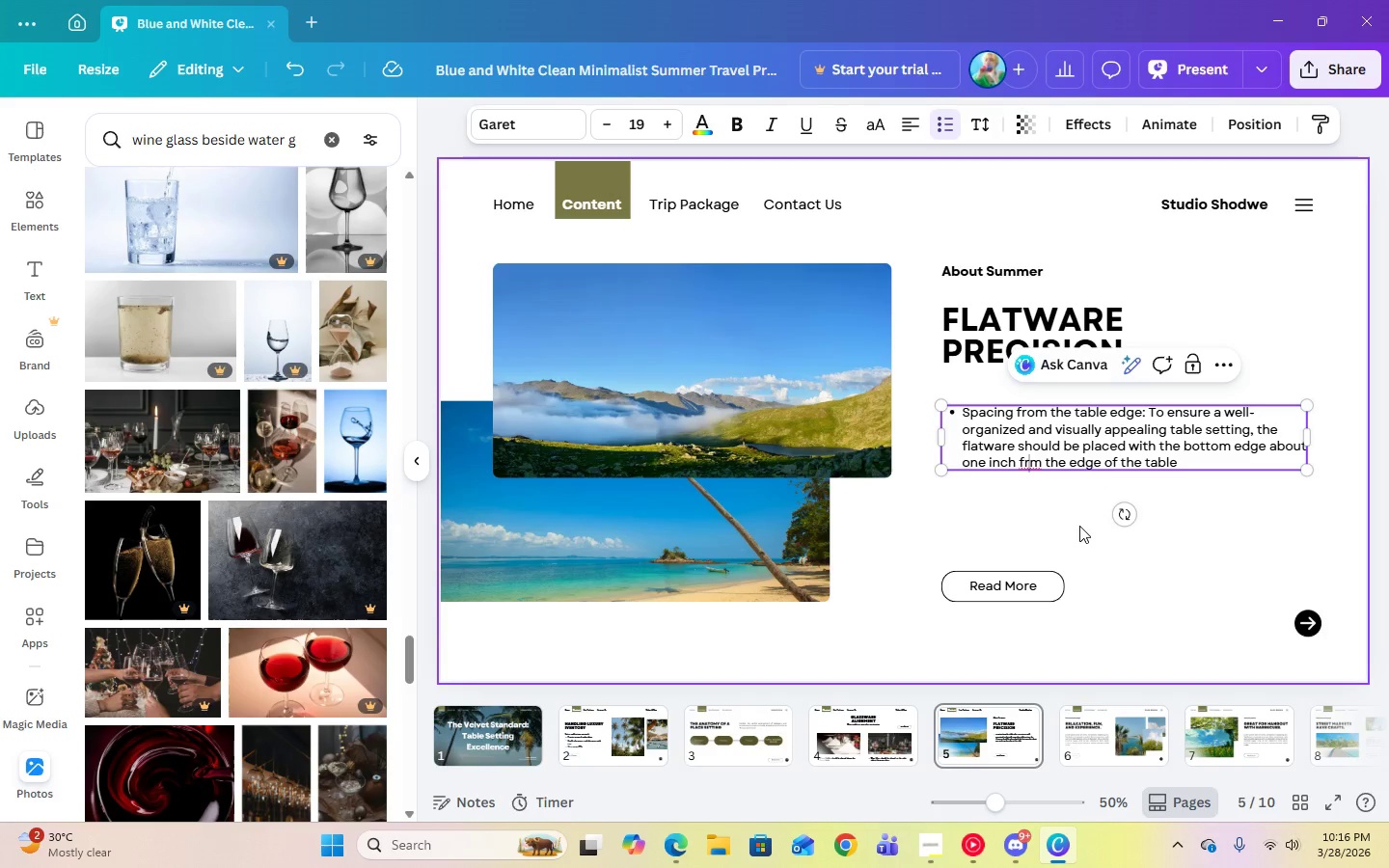 
key(O)
 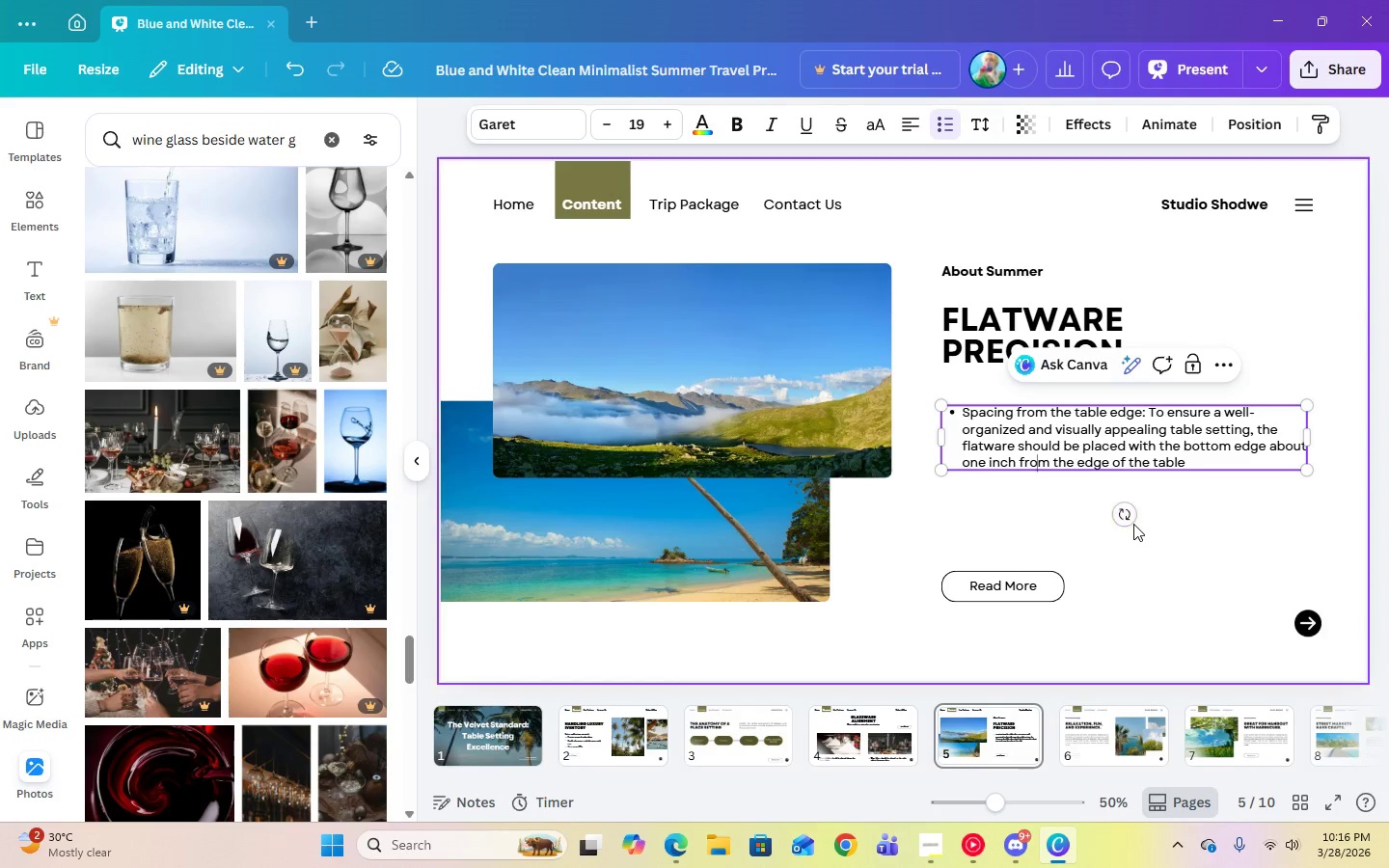 
left_click([1133, 524])
 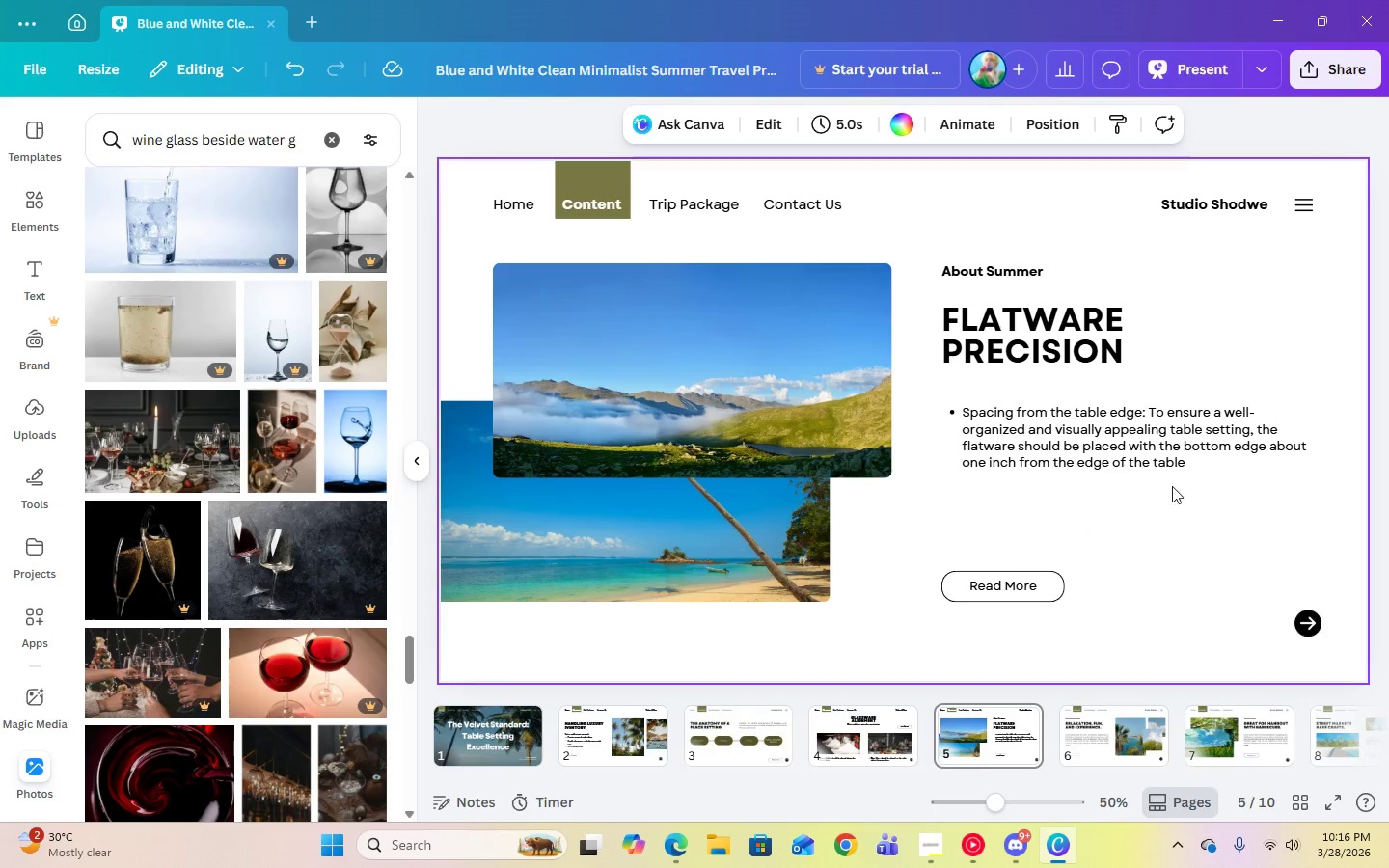 
left_click([1147, 448])
 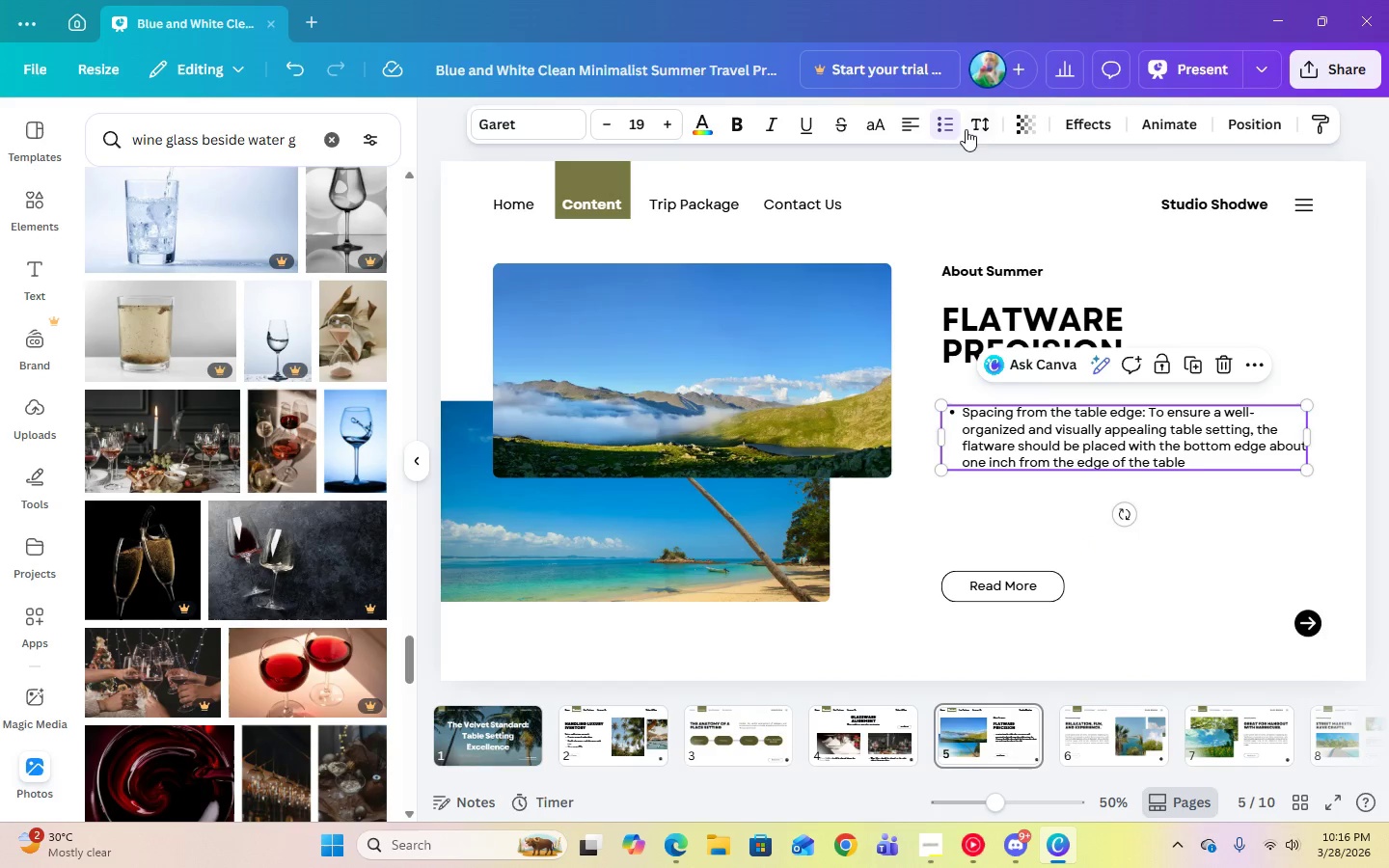 
left_click([973, 129])
 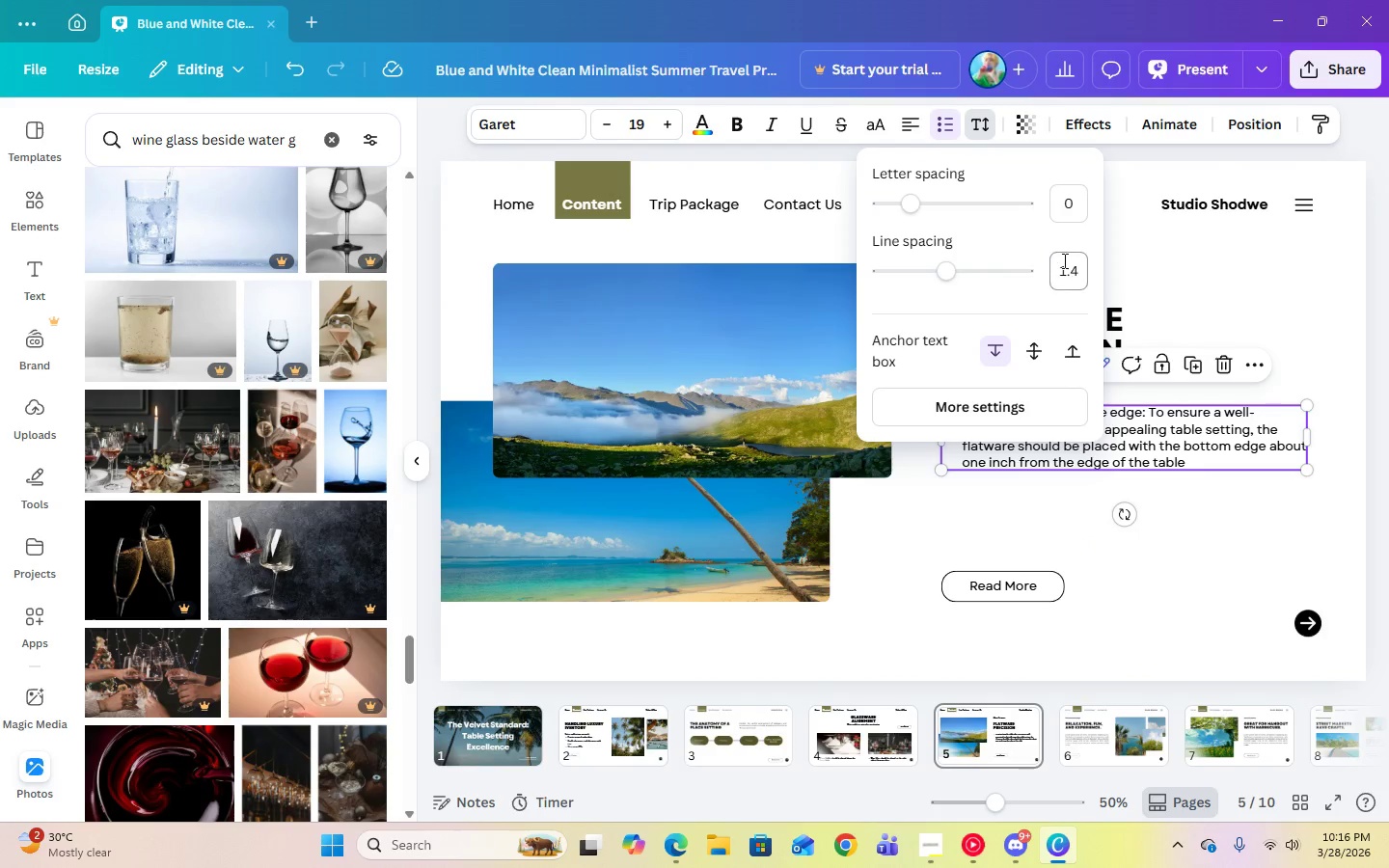 
left_click([1073, 272])
 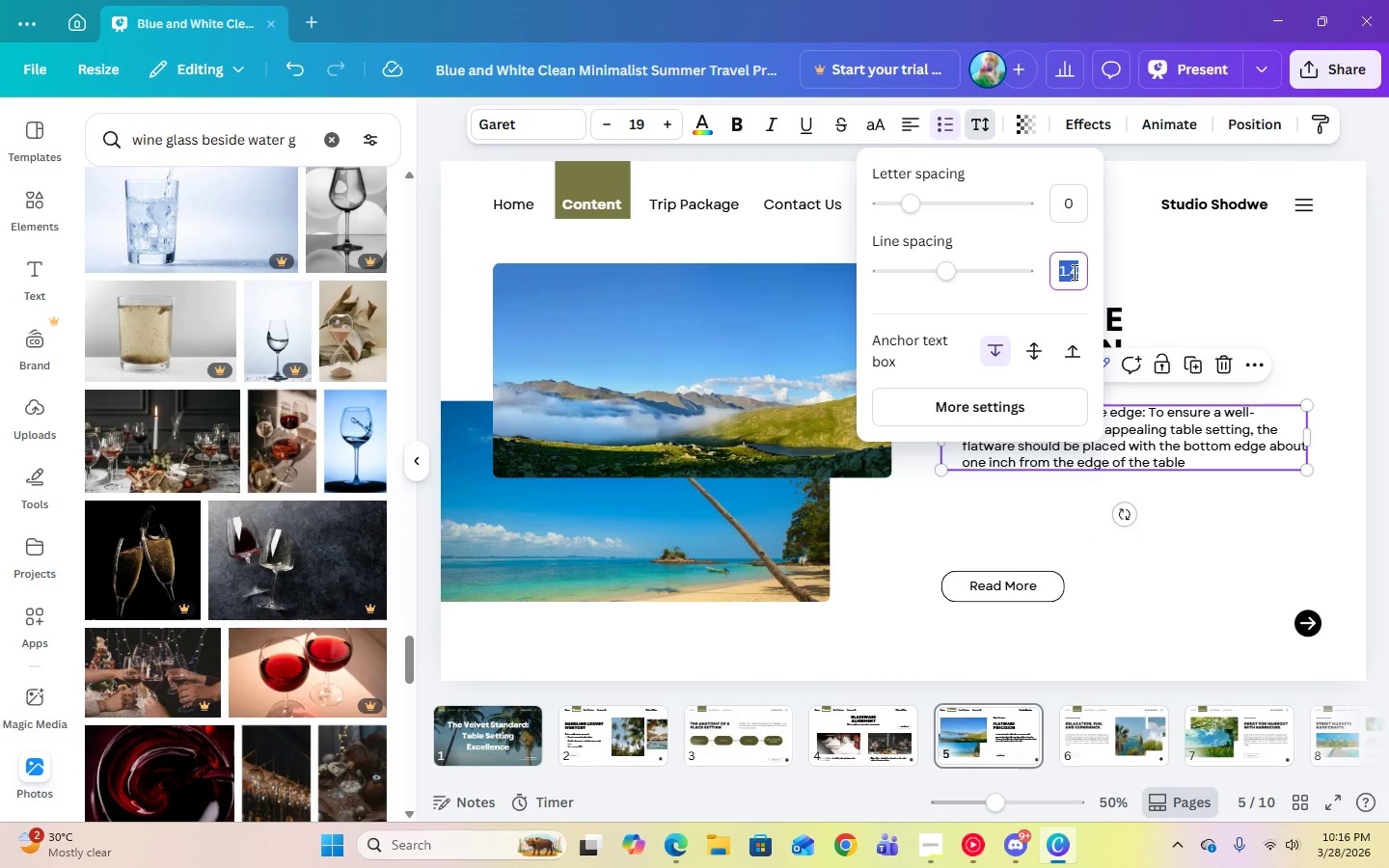 
key(Numpad2)
 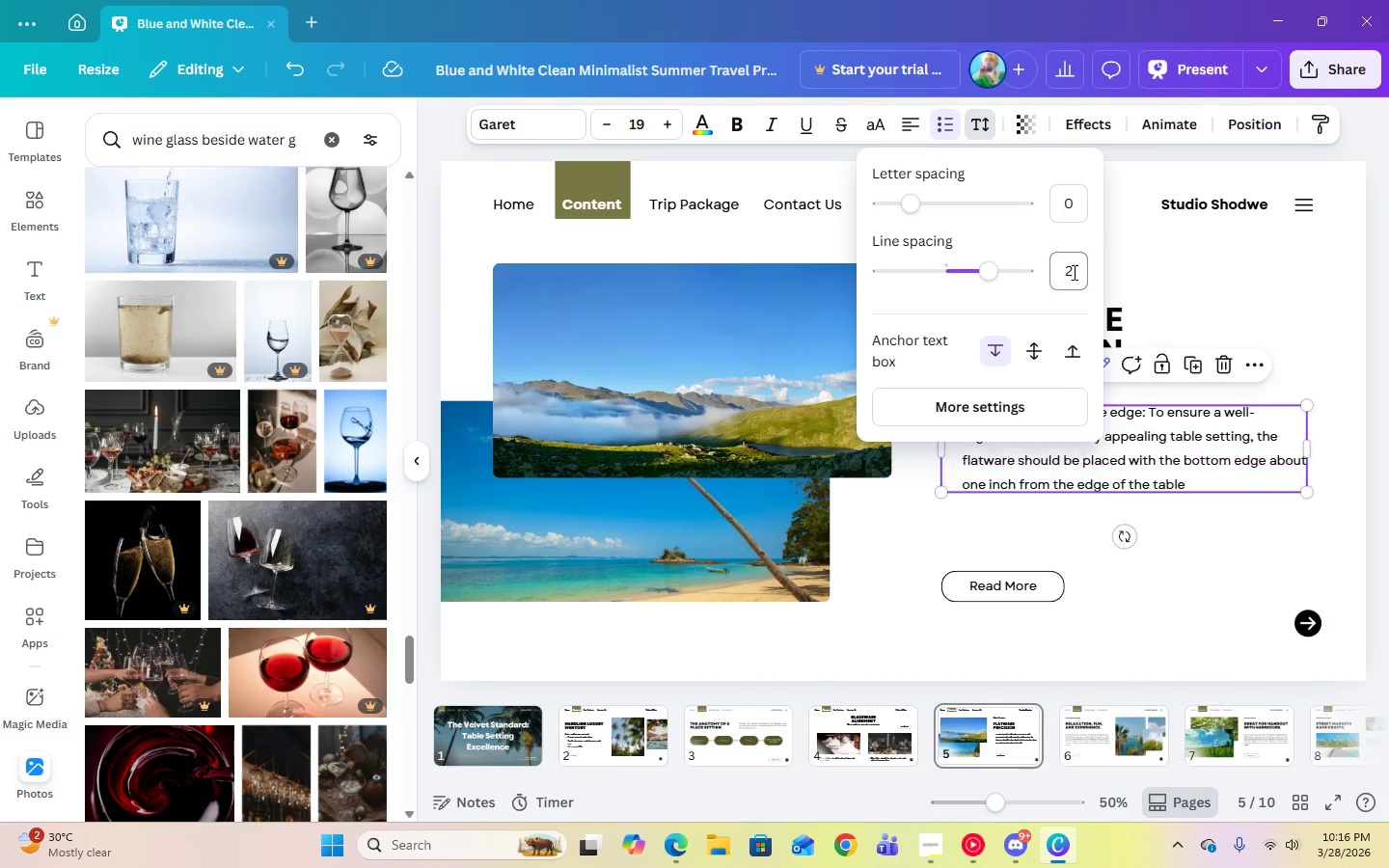 
key(Enter)
 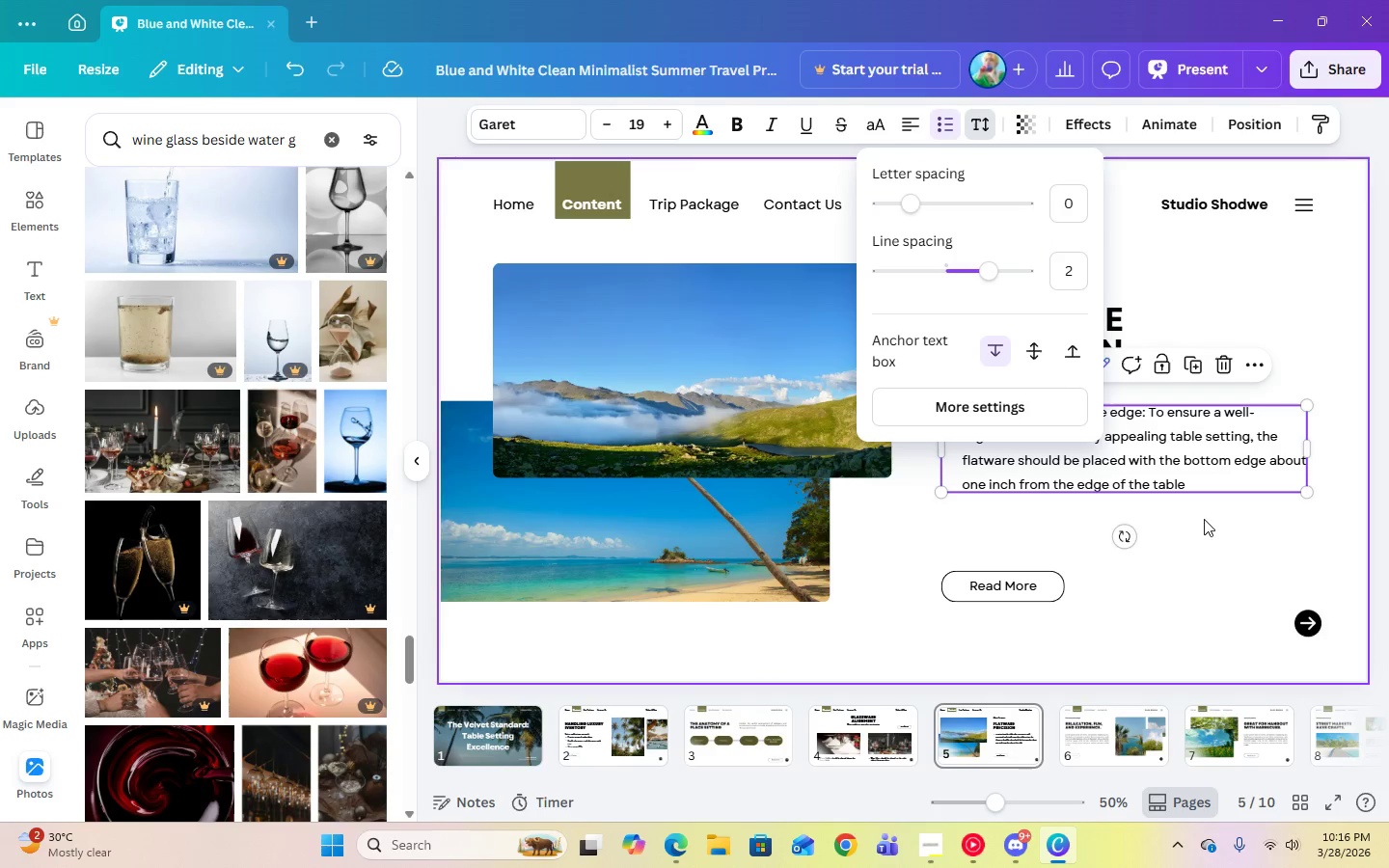 
left_click([1190, 481])
 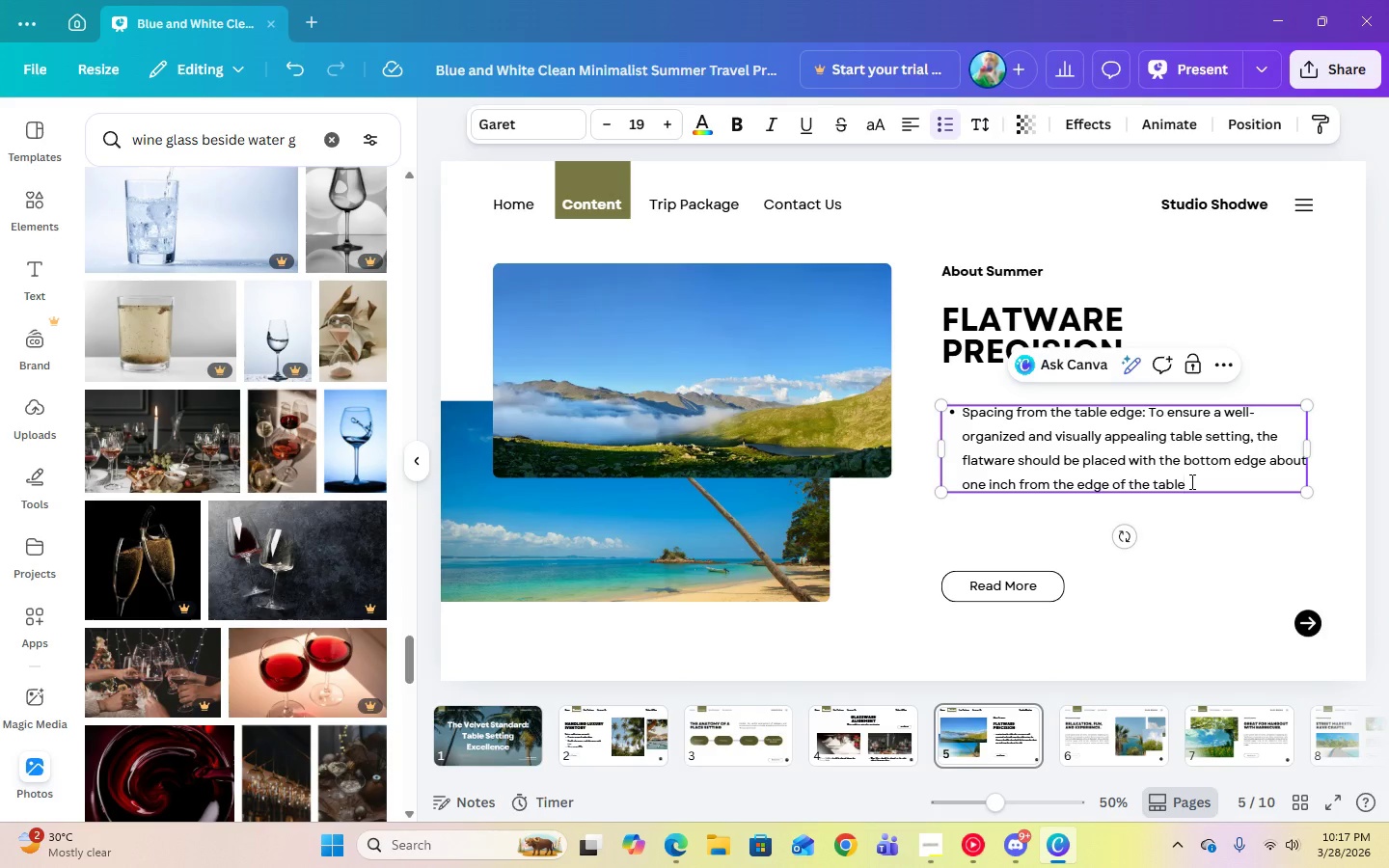 
key(Period)
 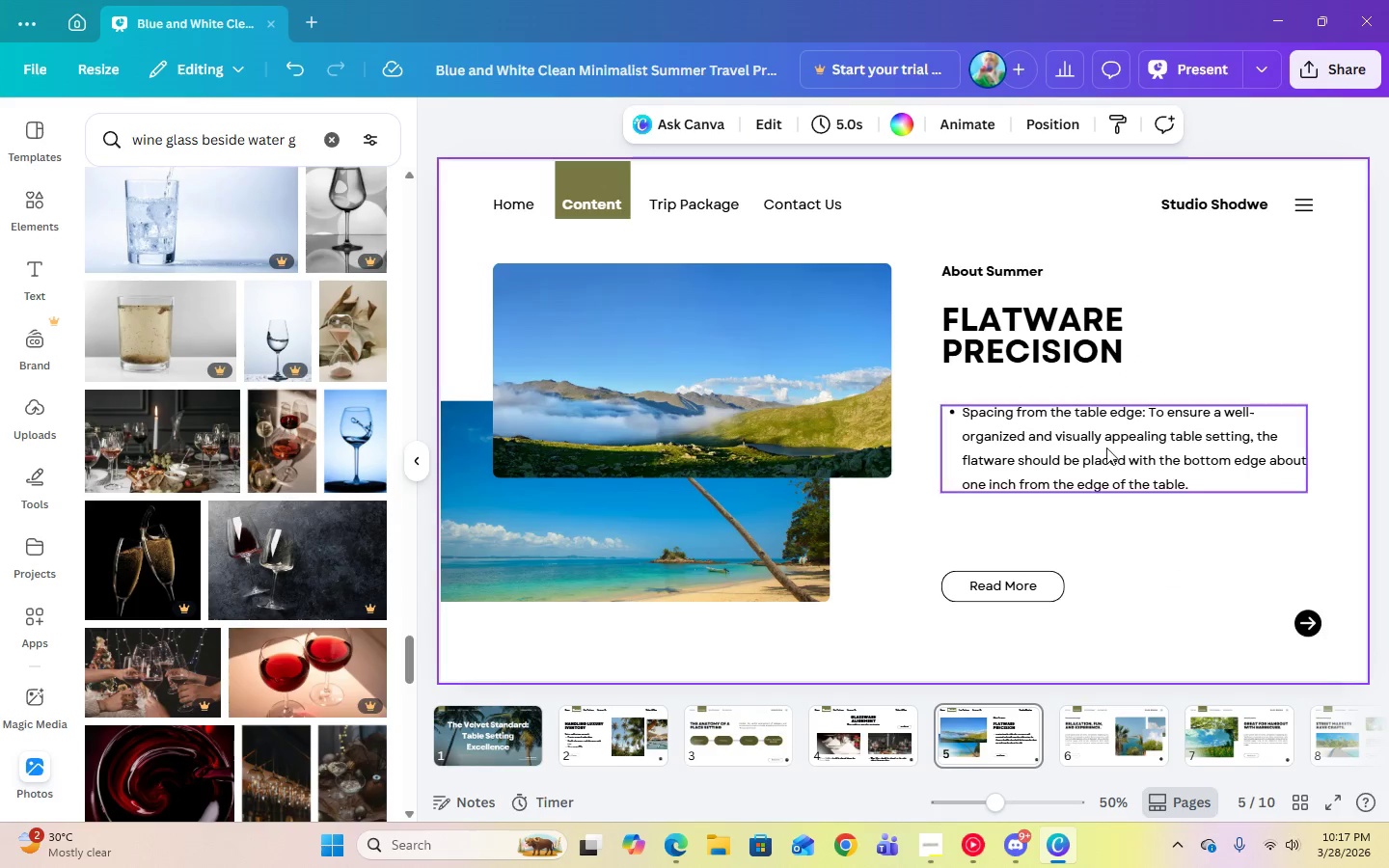 
double_click([1101, 437])
 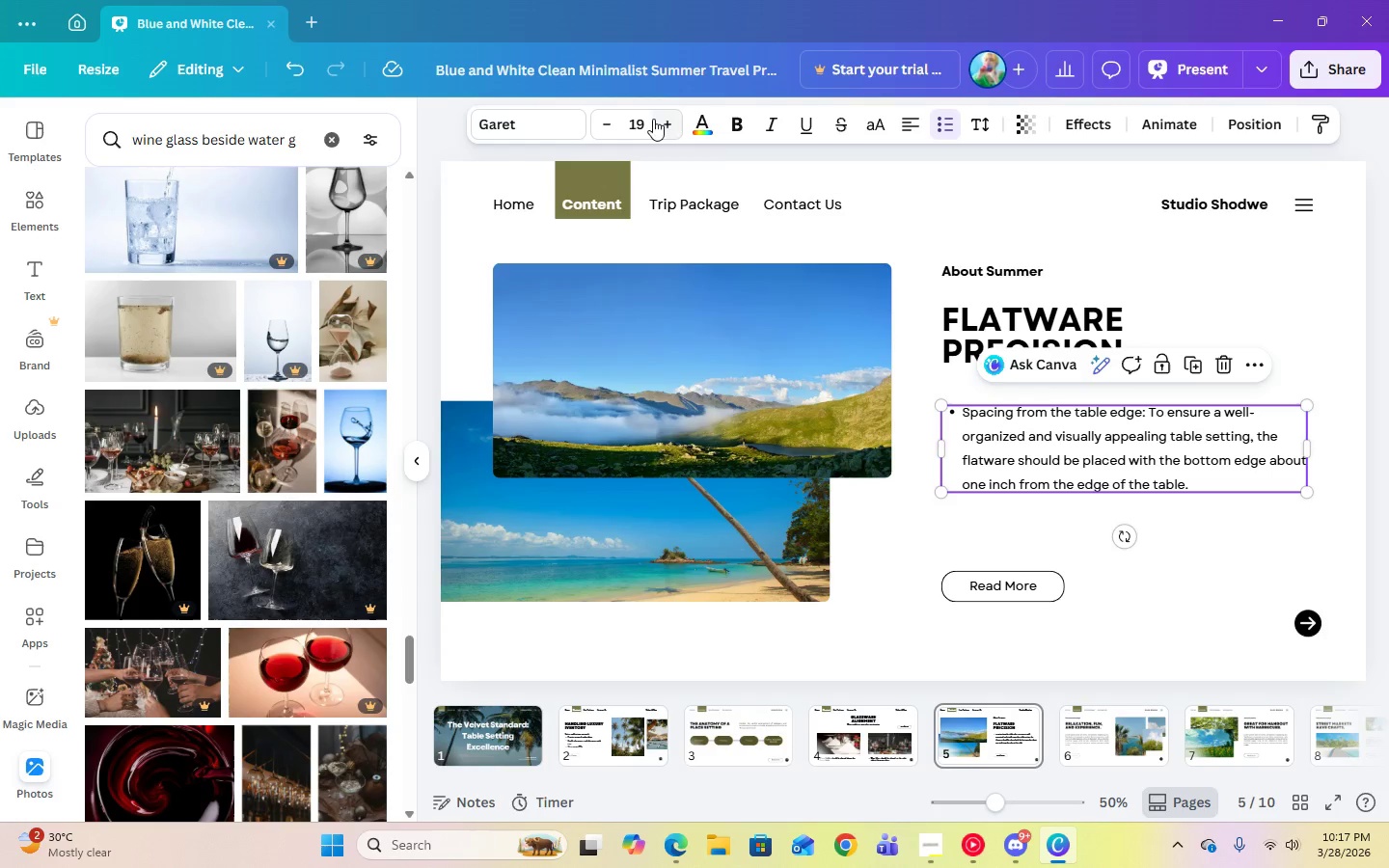 
left_click([648, 122])
 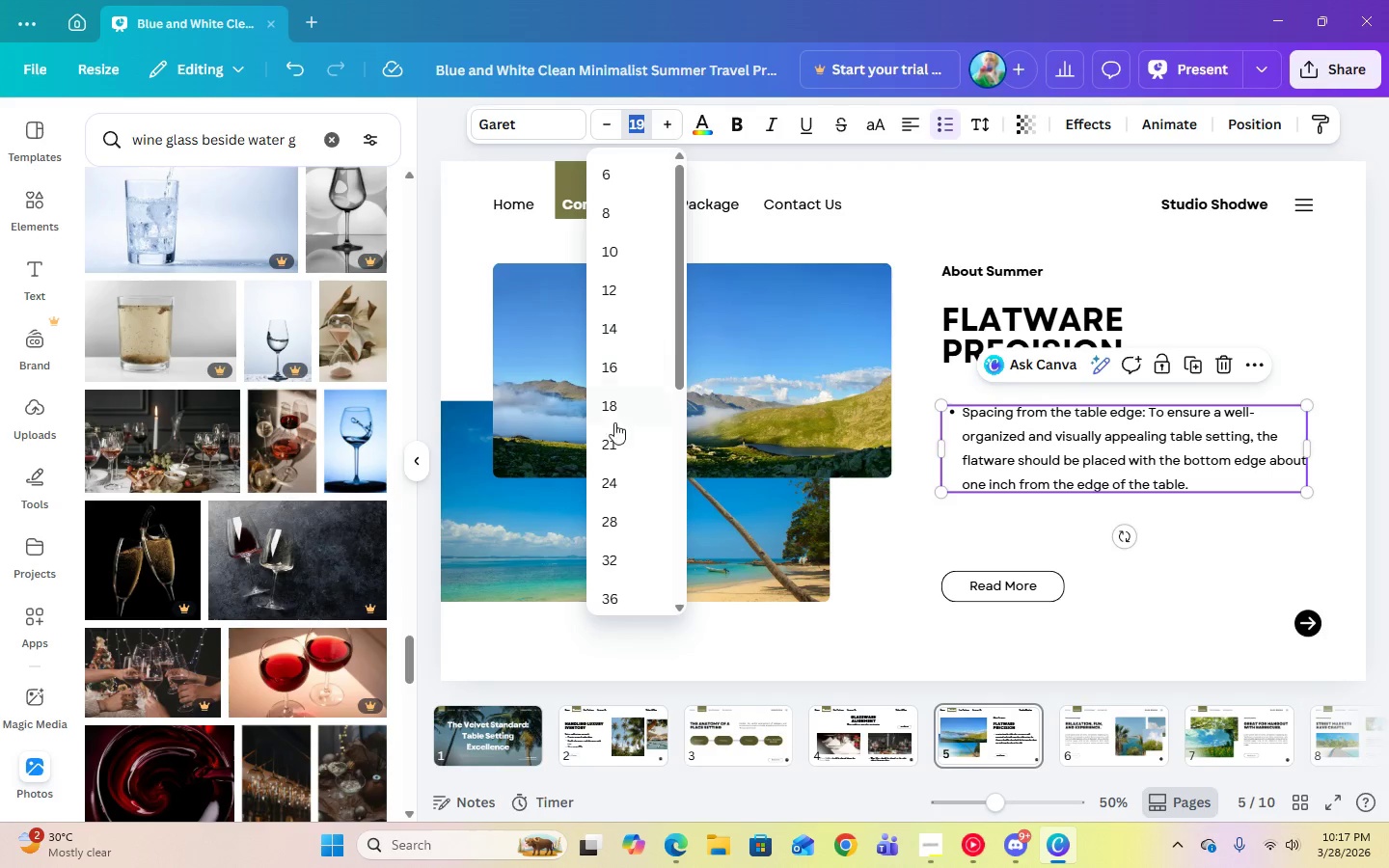 
left_click([609, 446])
 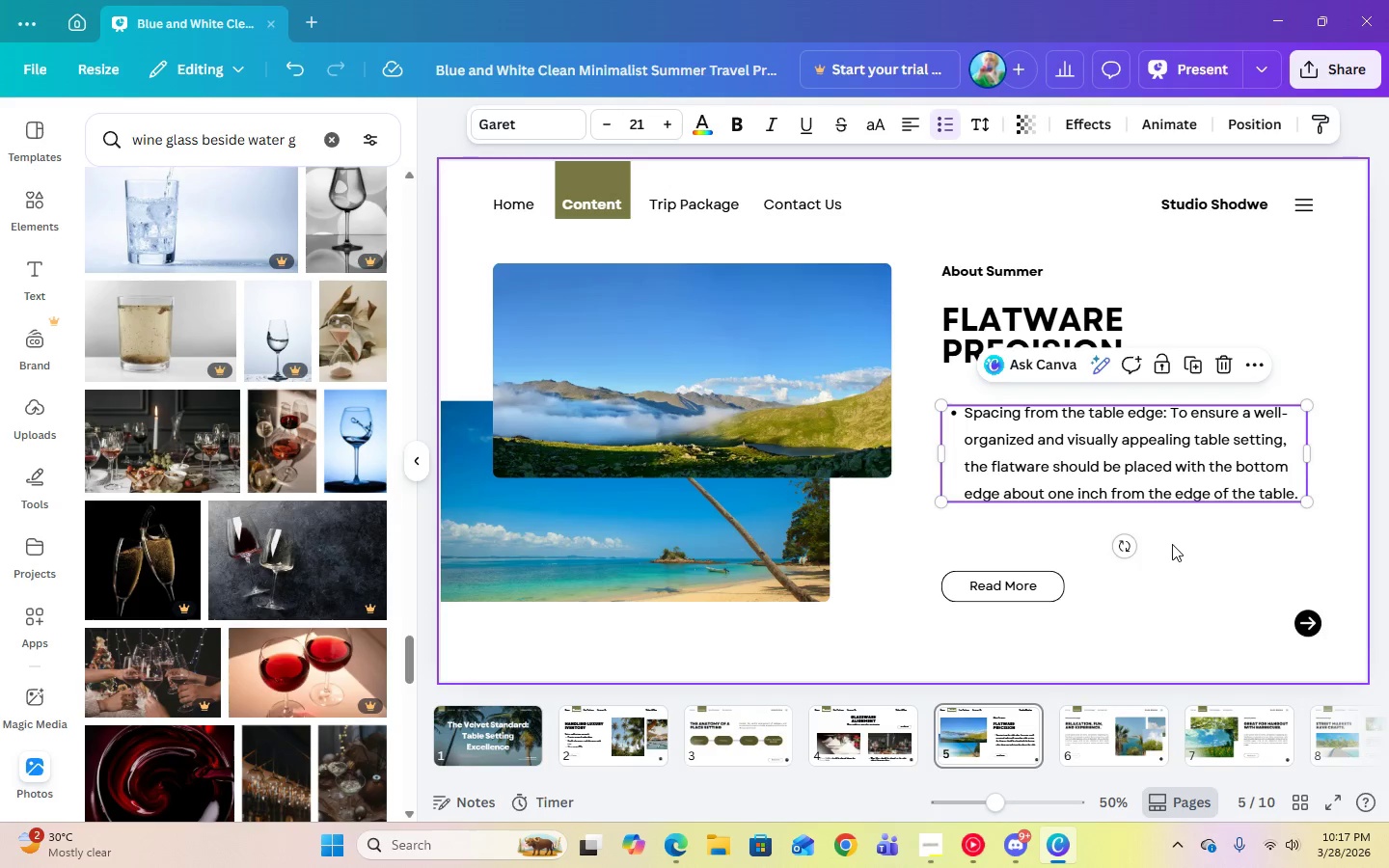 
left_click([1207, 553])
 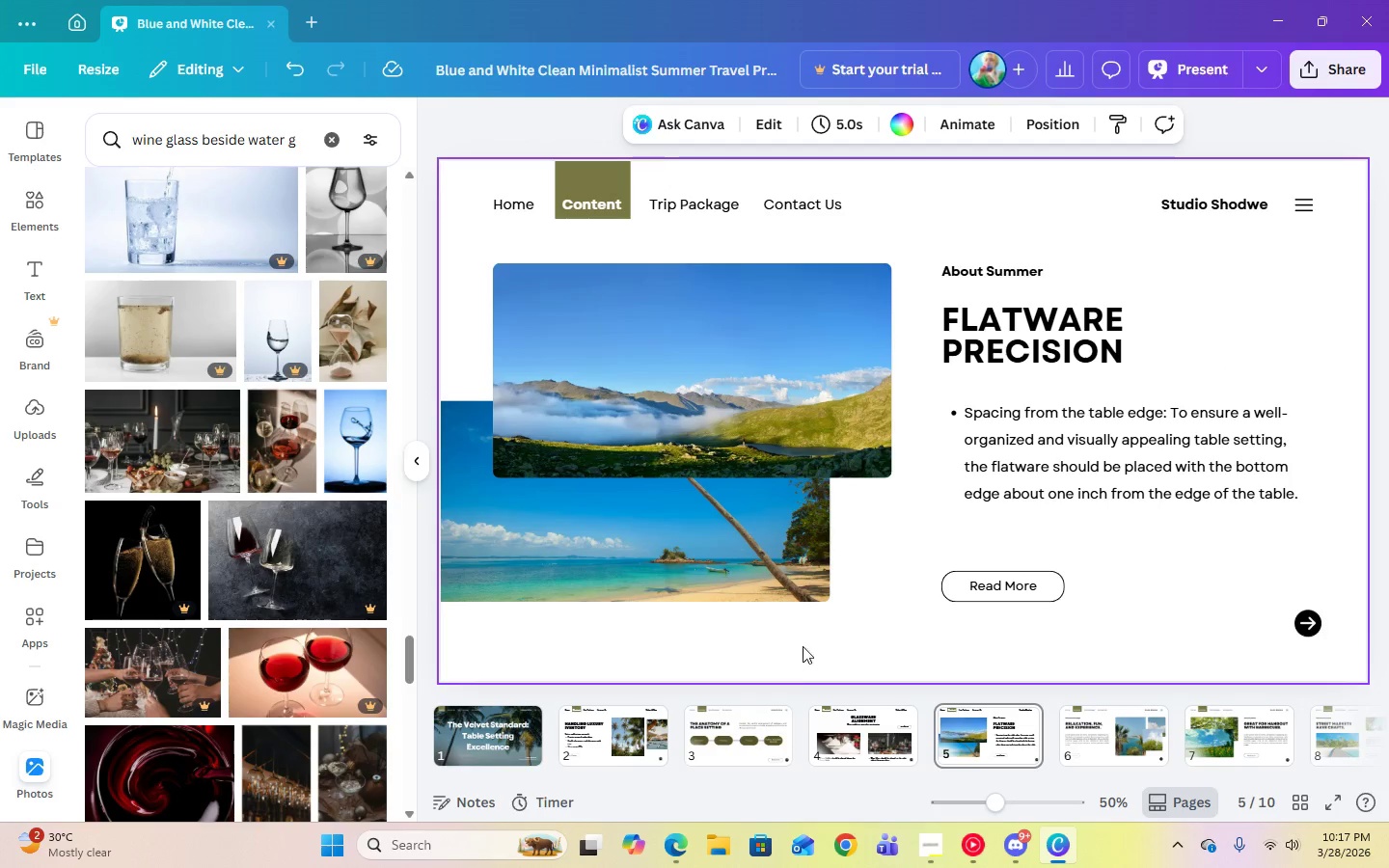 
left_click([878, 755])
 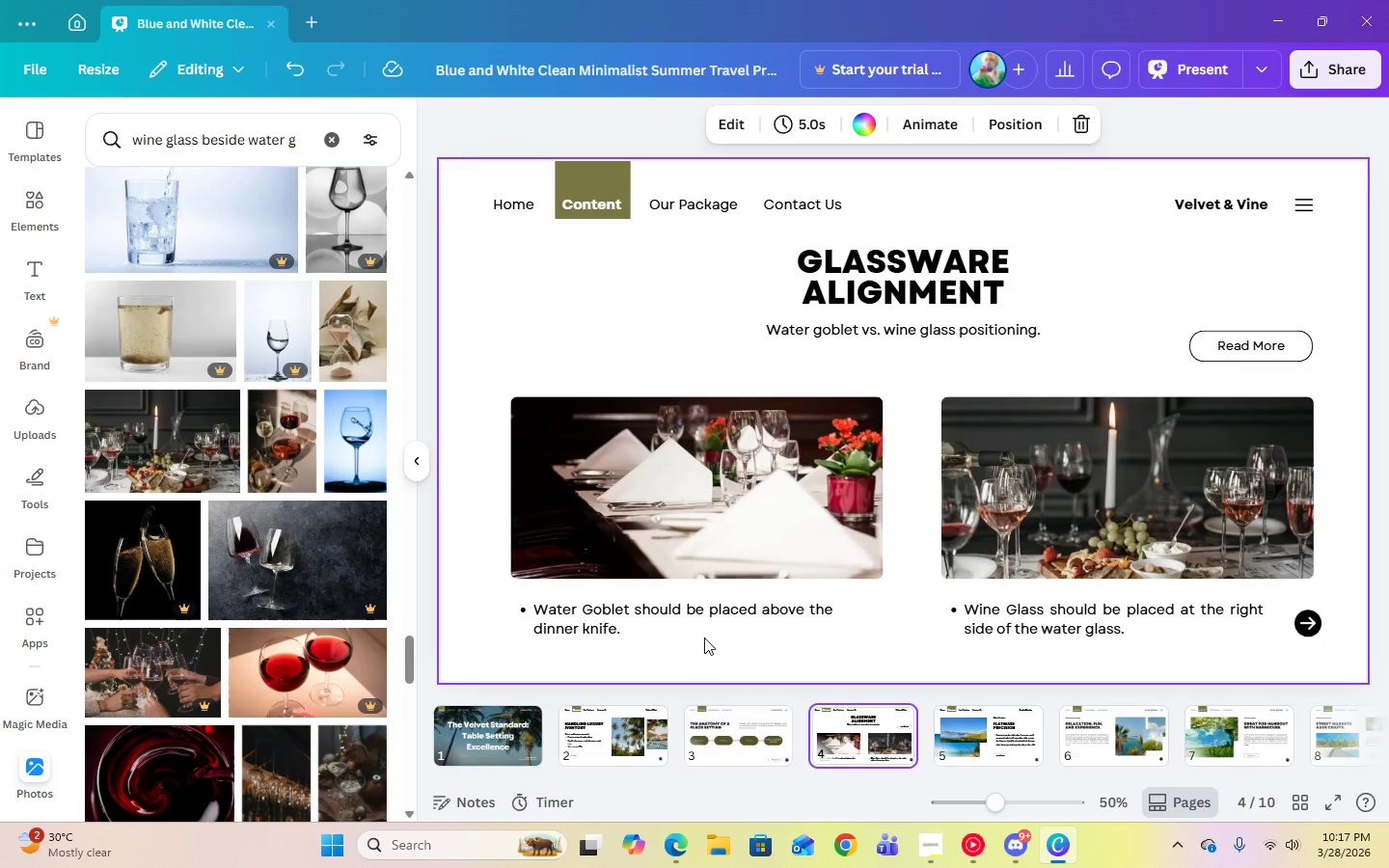 
left_click([701, 629])
 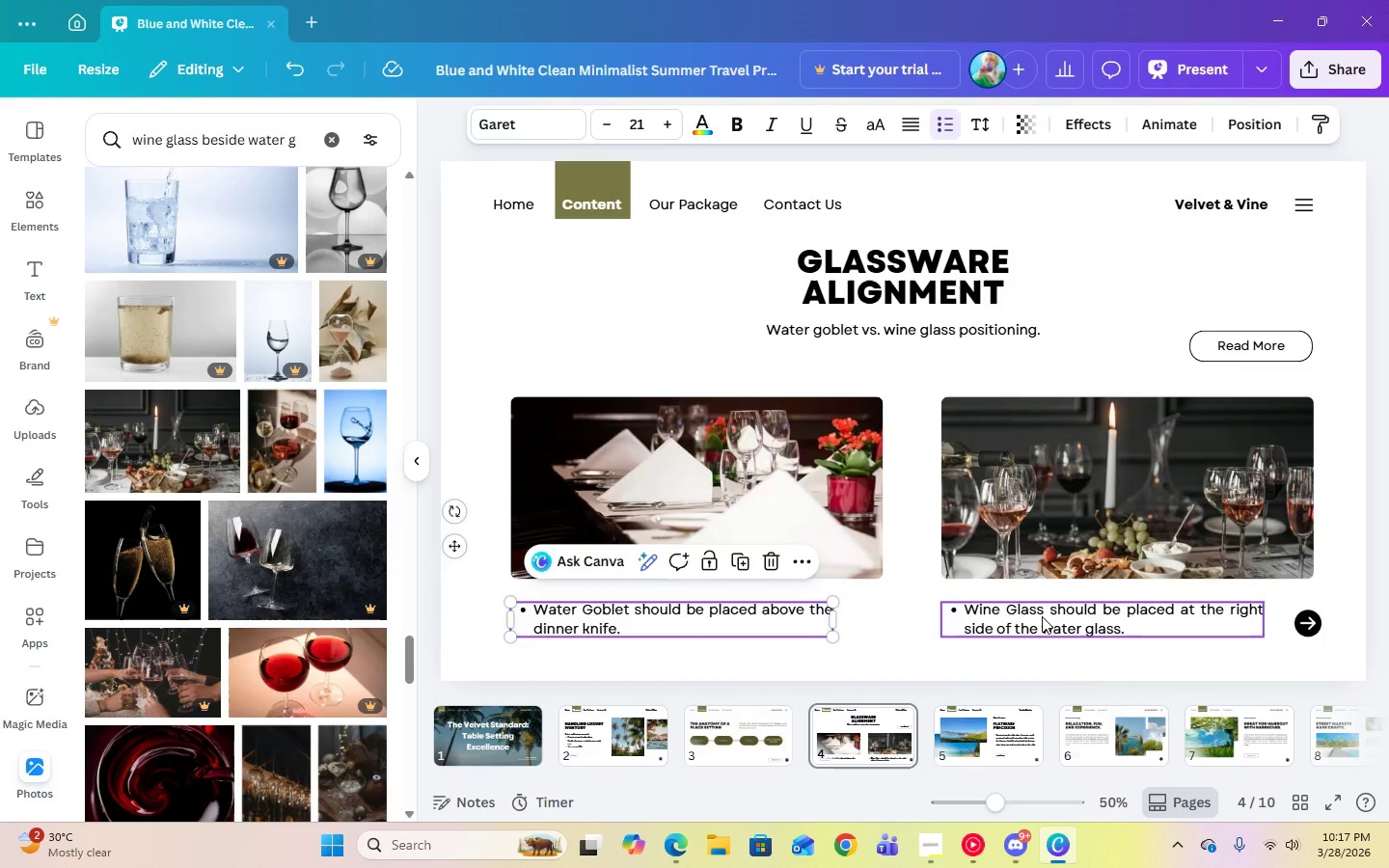 
left_click([1042, 616])
 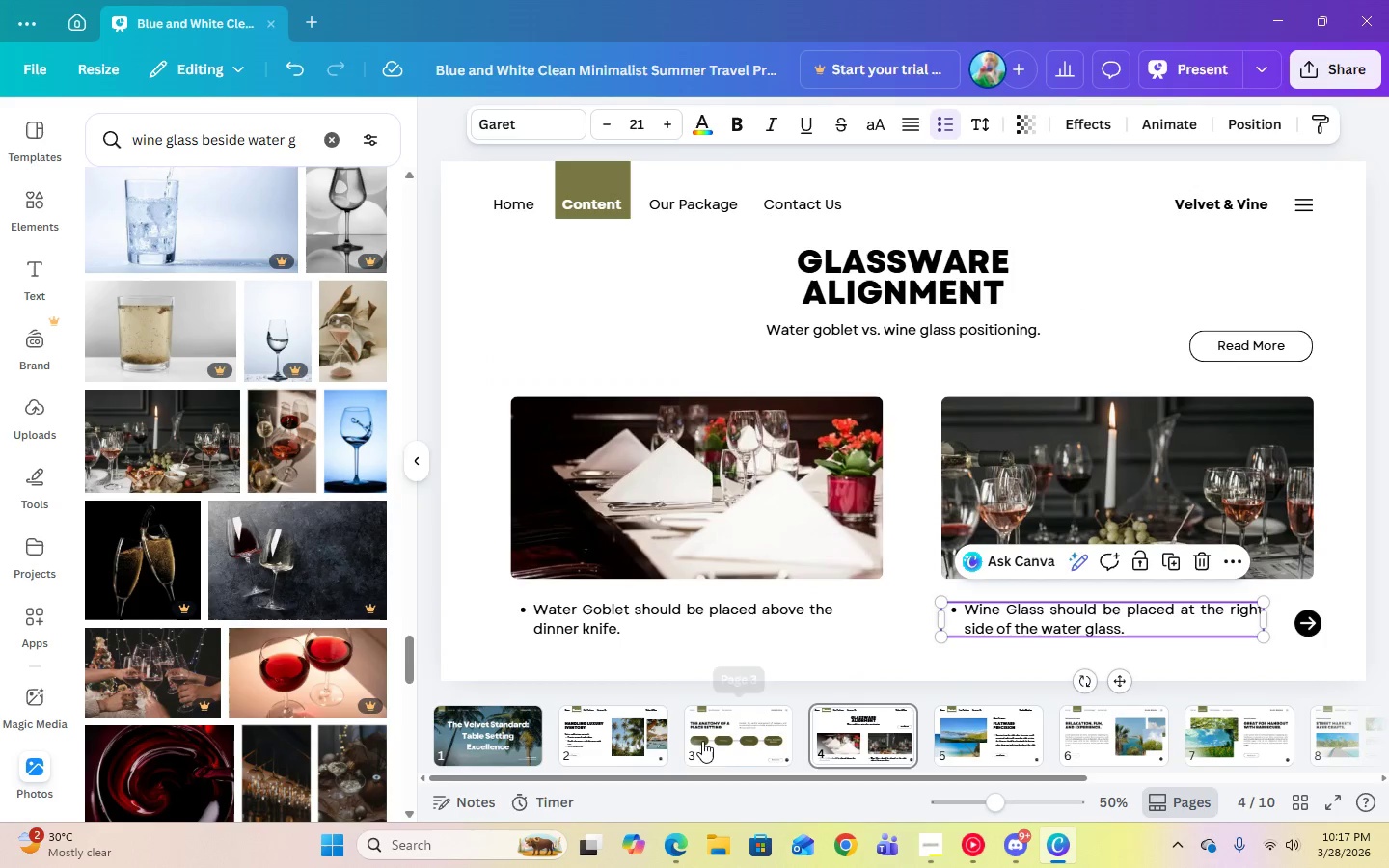 
left_click([715, 741])
 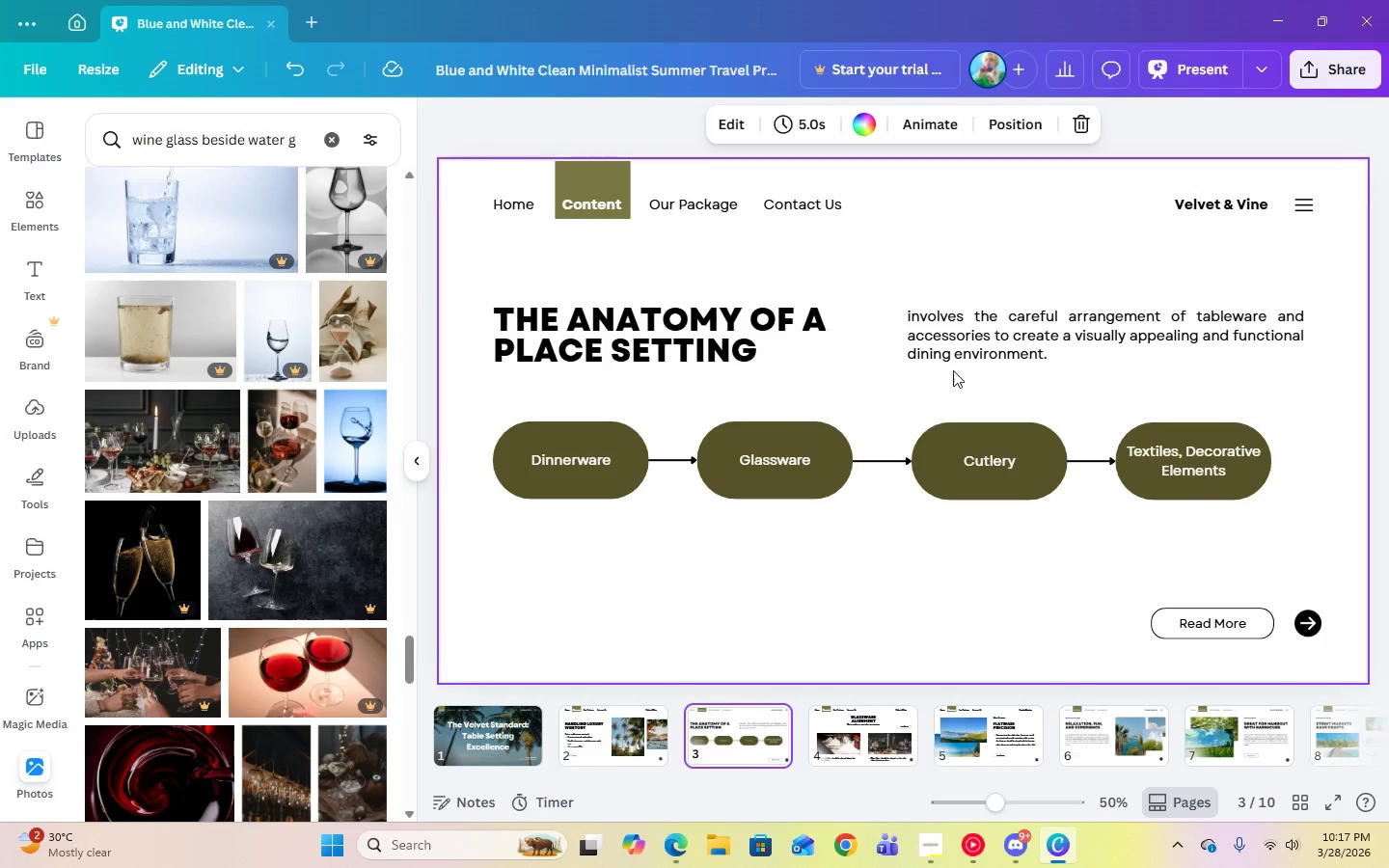 
left_click([958, 354])
 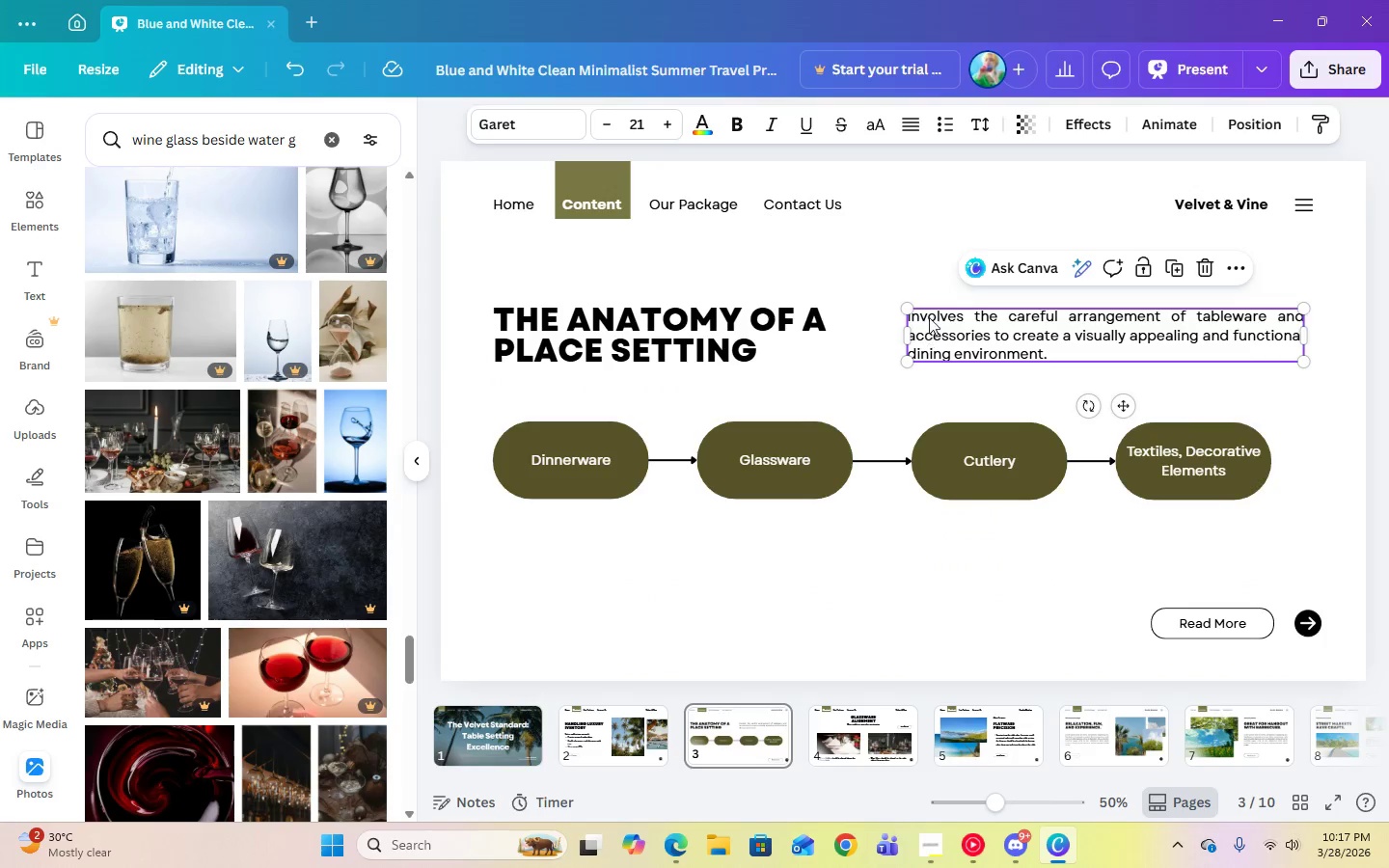 
left_click([913, 319])
 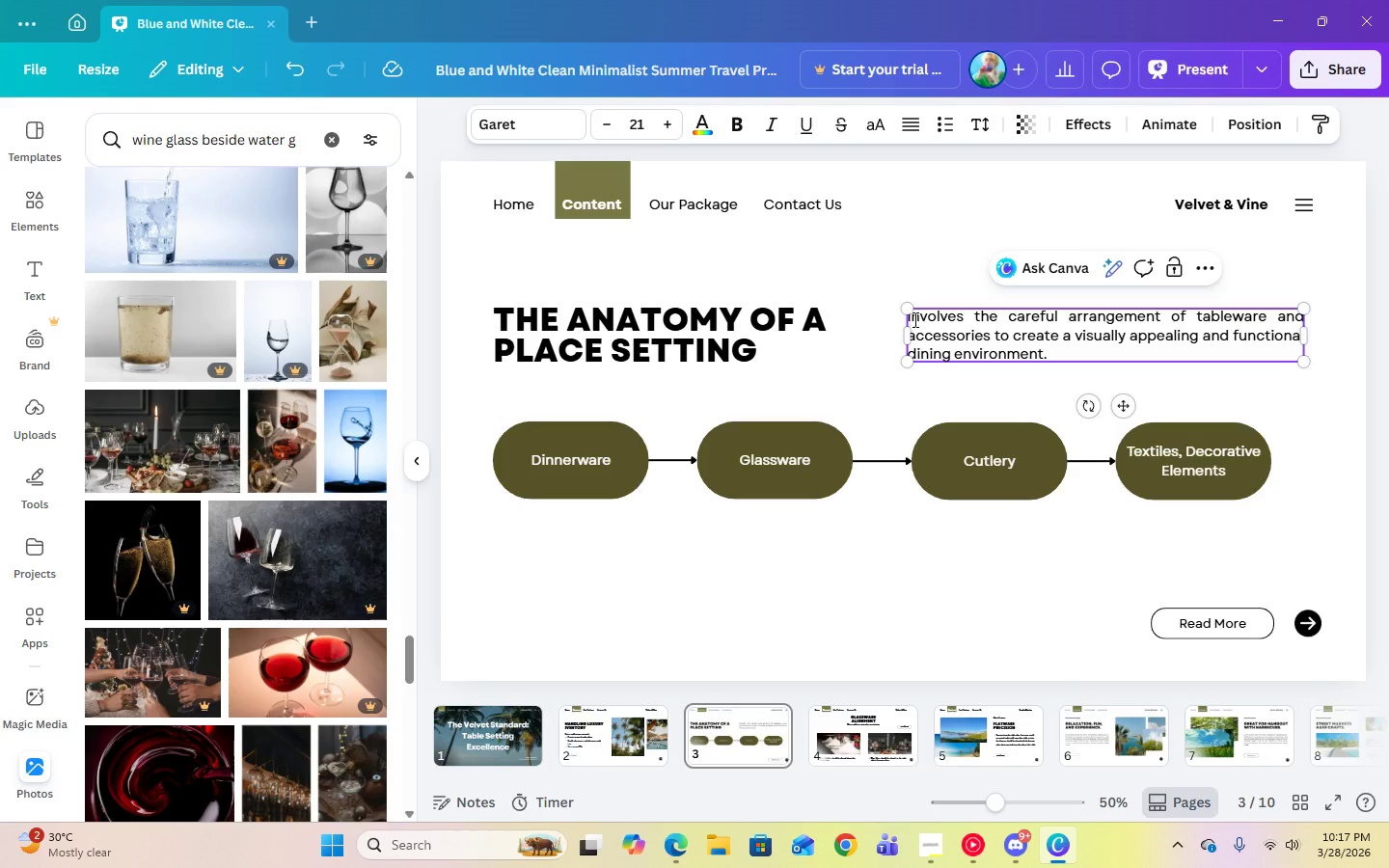 
key(ArrowLeft)
 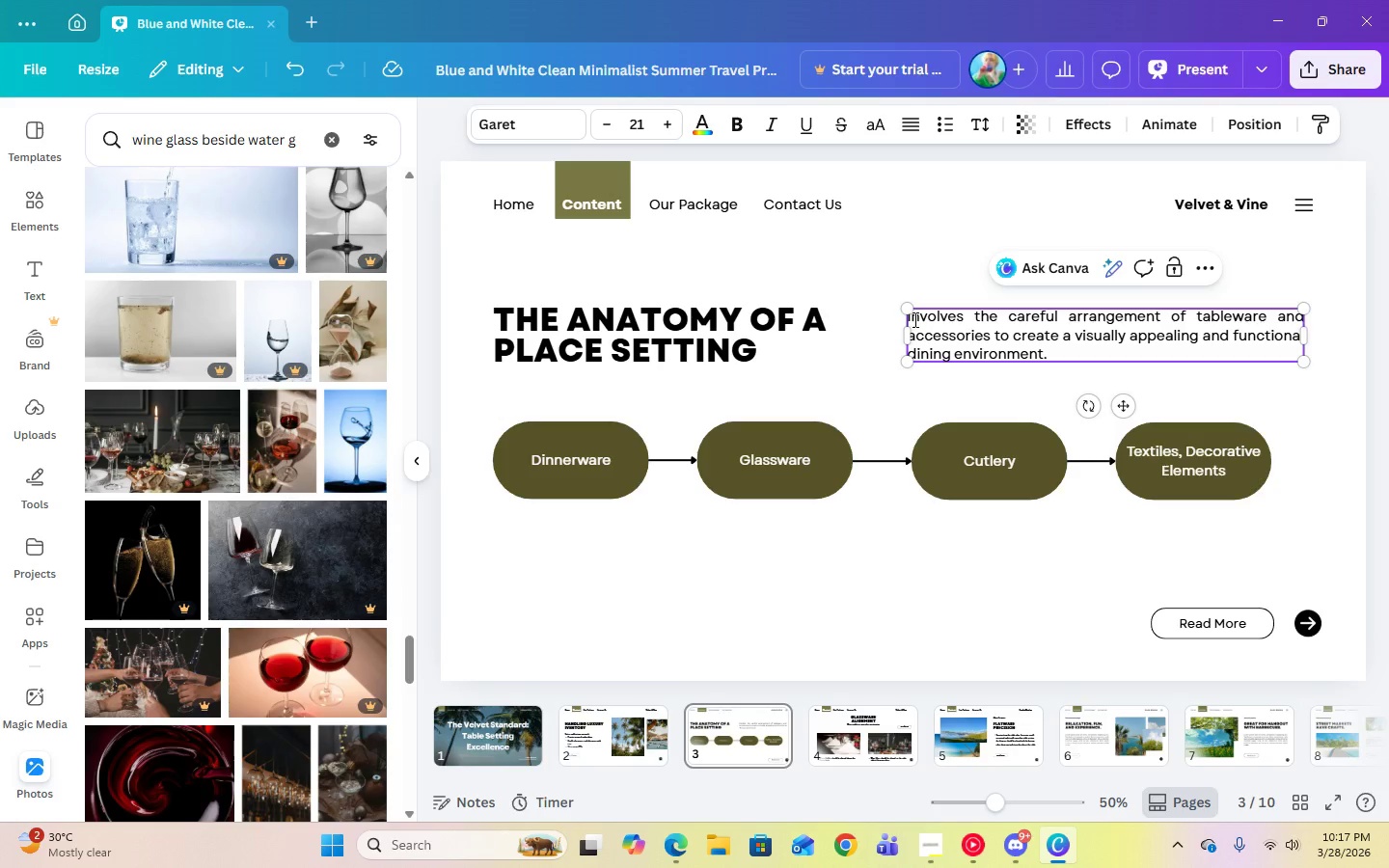 
key(CapsLock)
 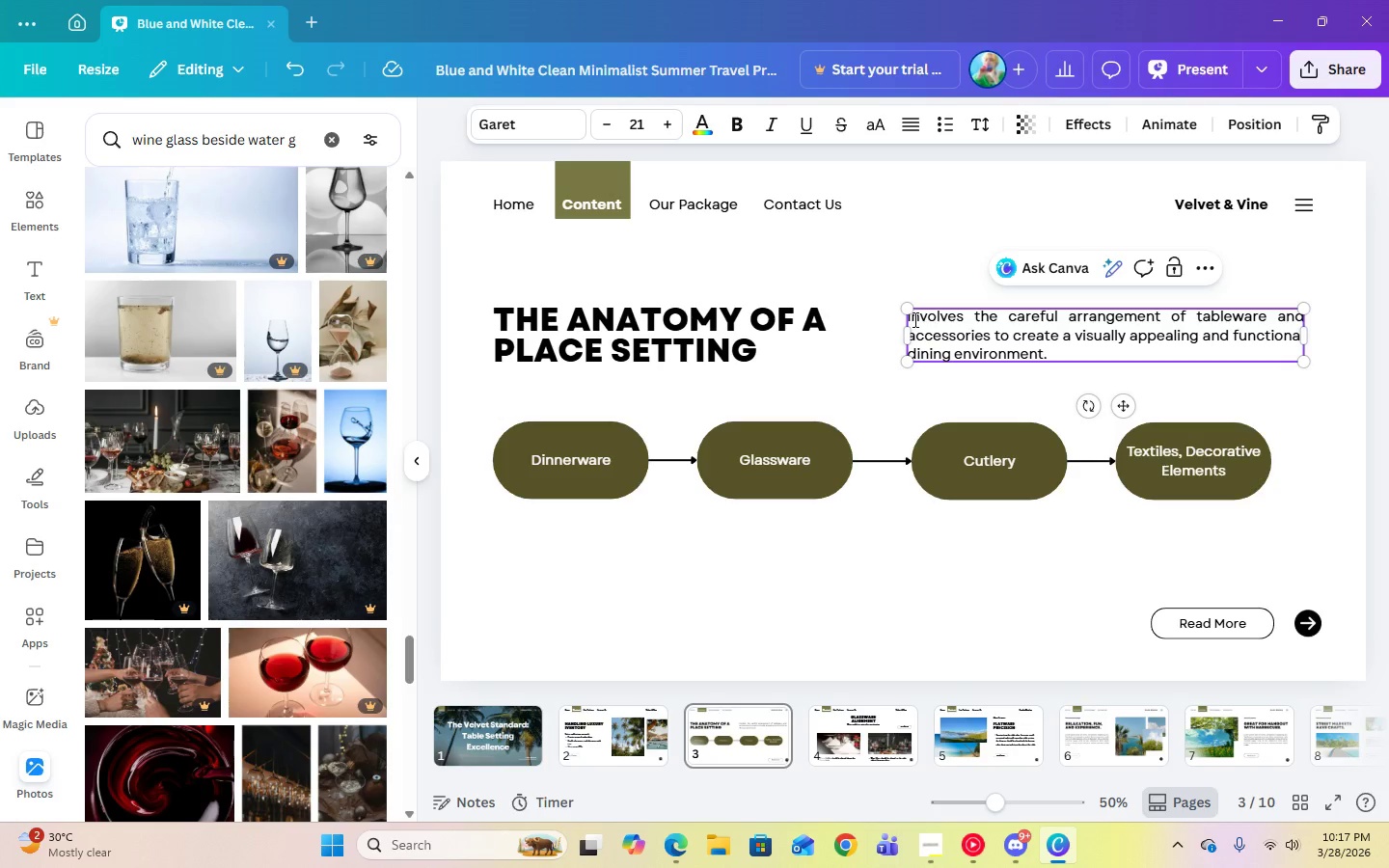 
key(I)
 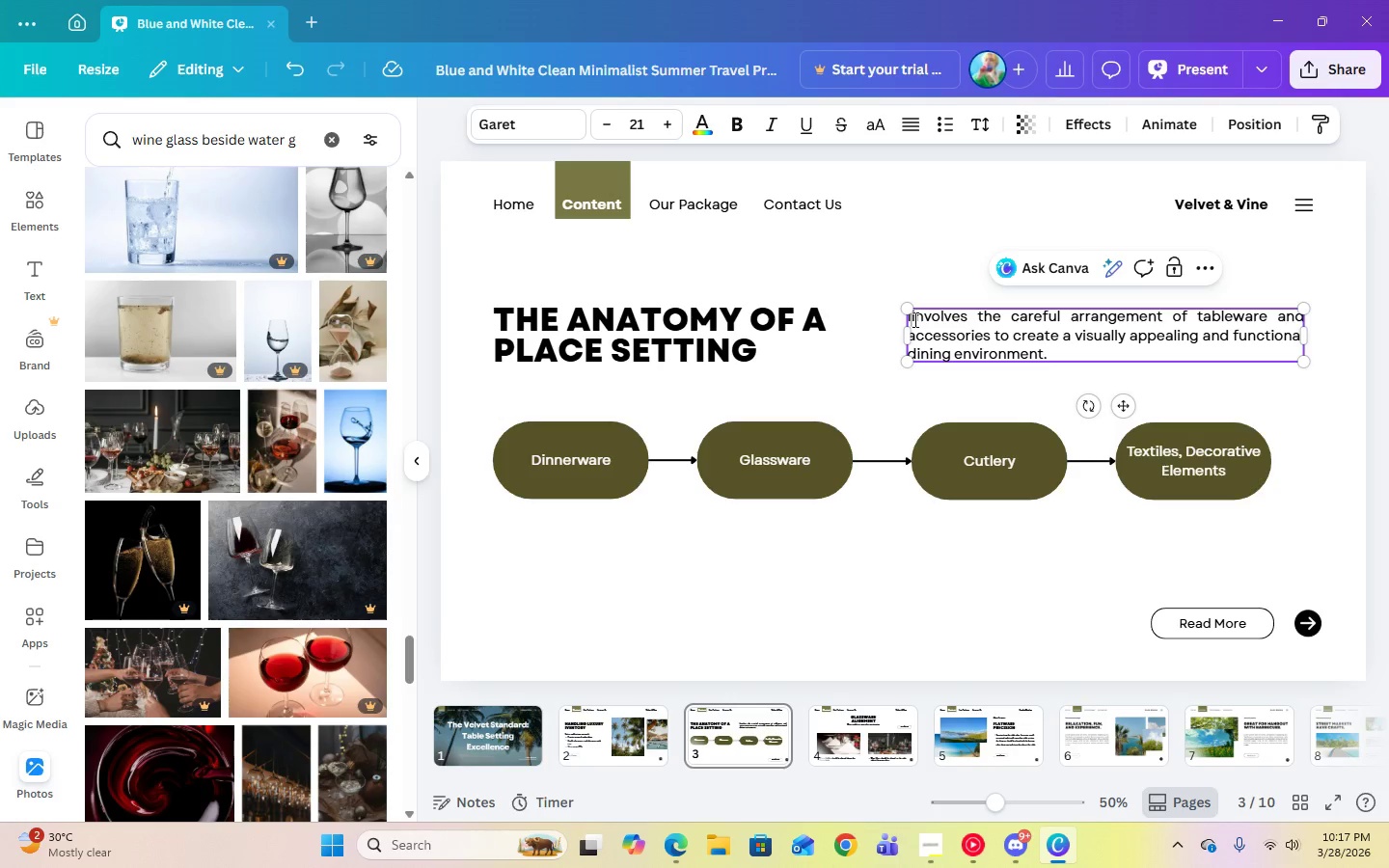 
key(CapsLock)
 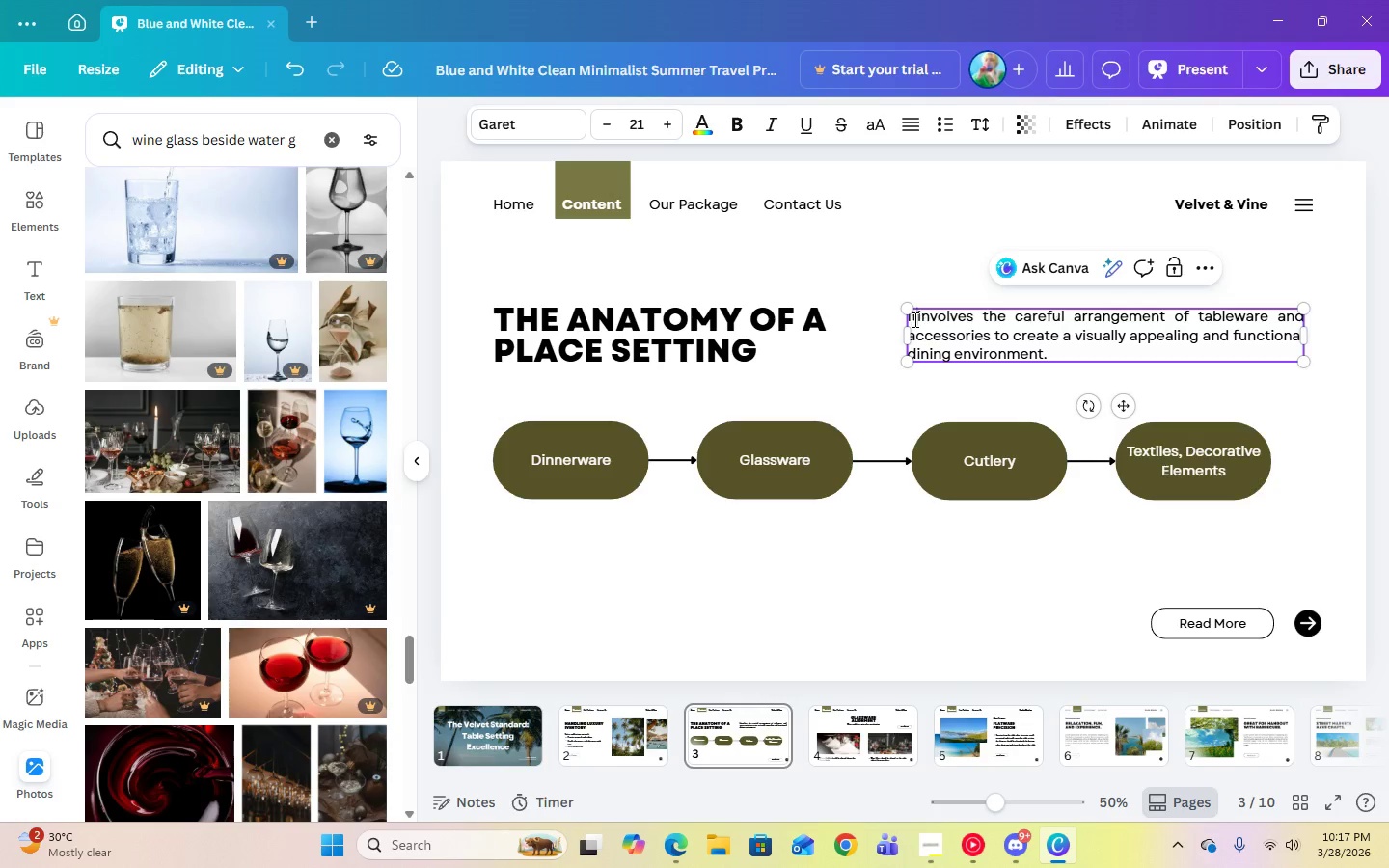 
key(T)
 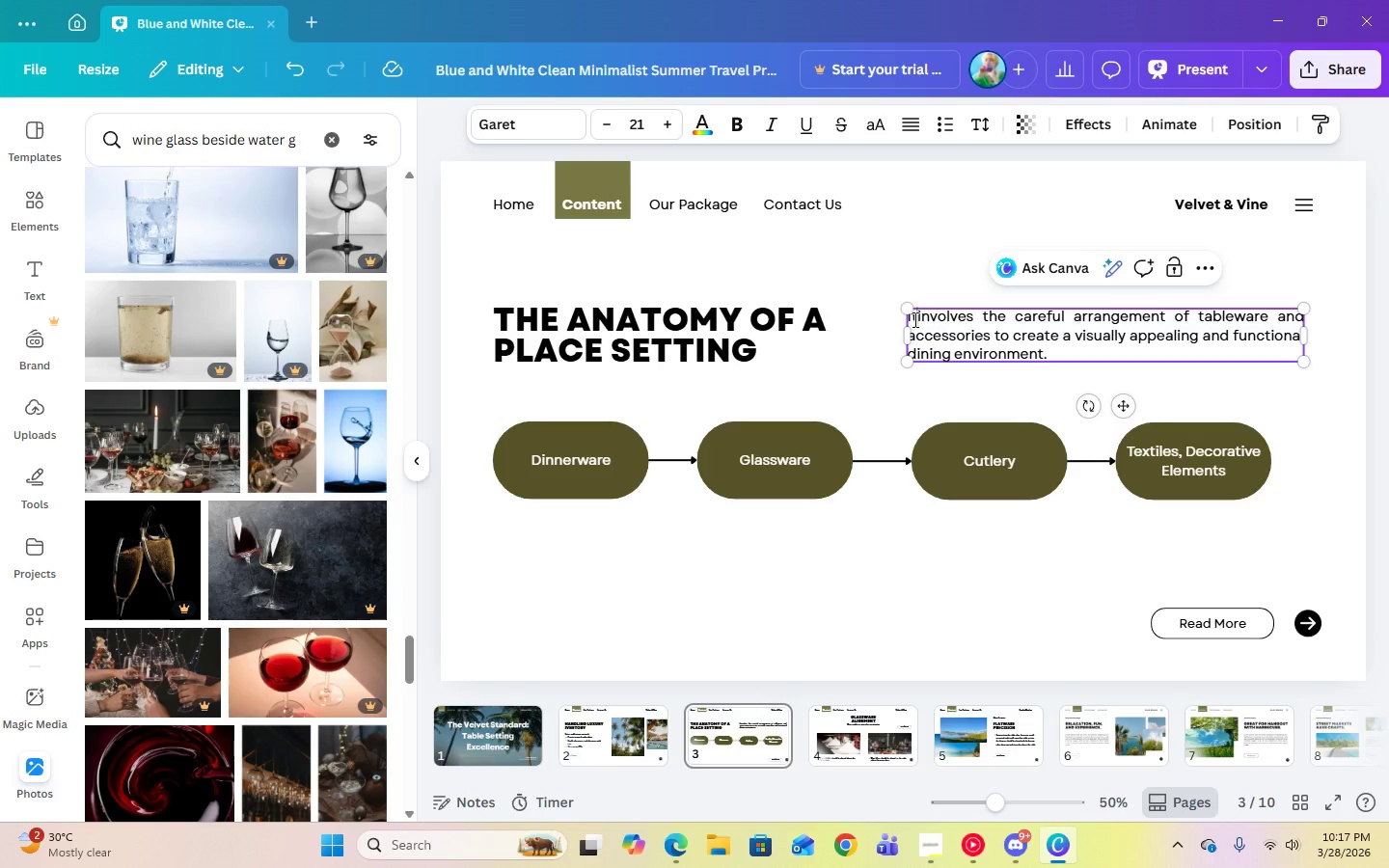 
key(Space)
 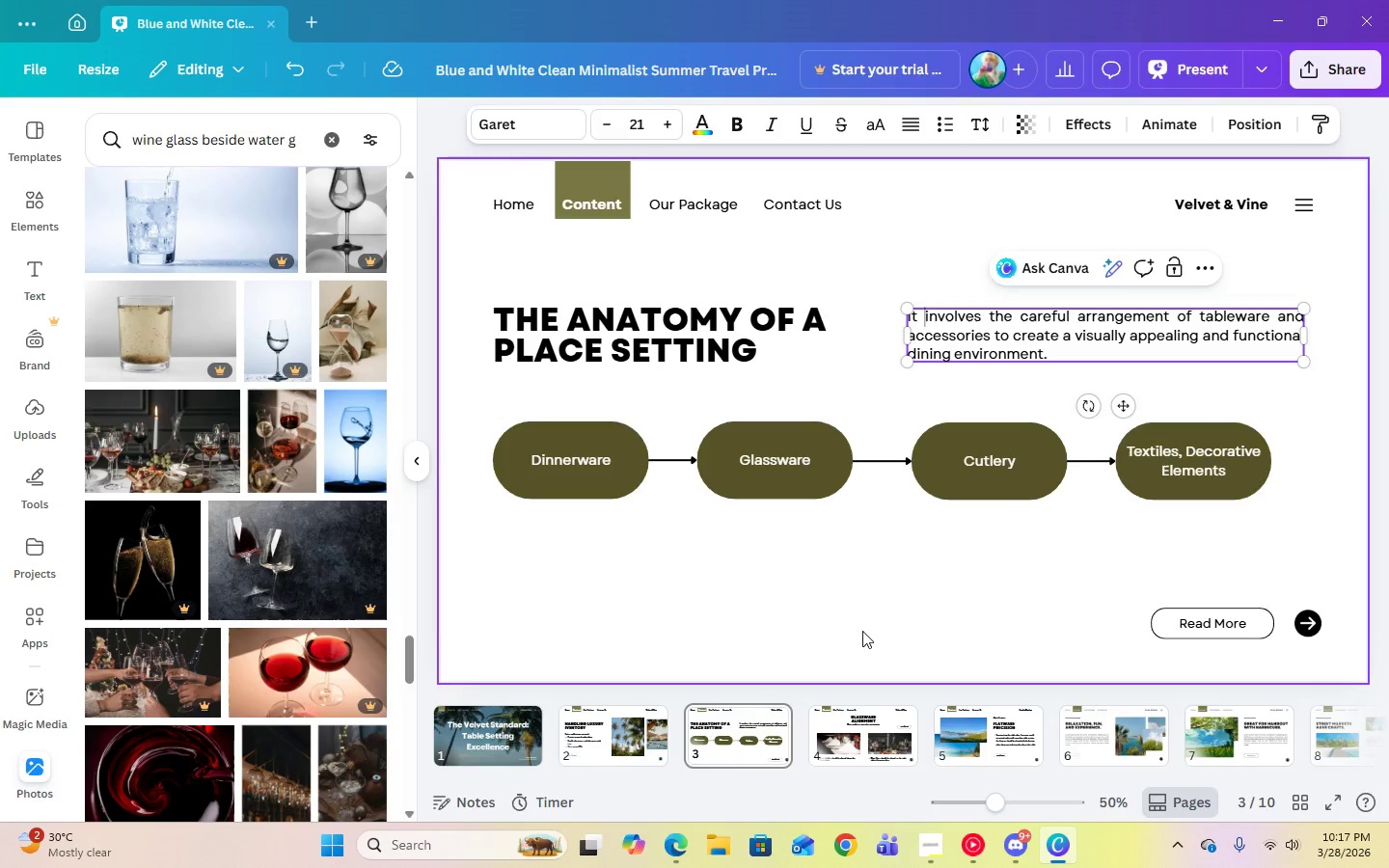 
left_click([862, 631])
 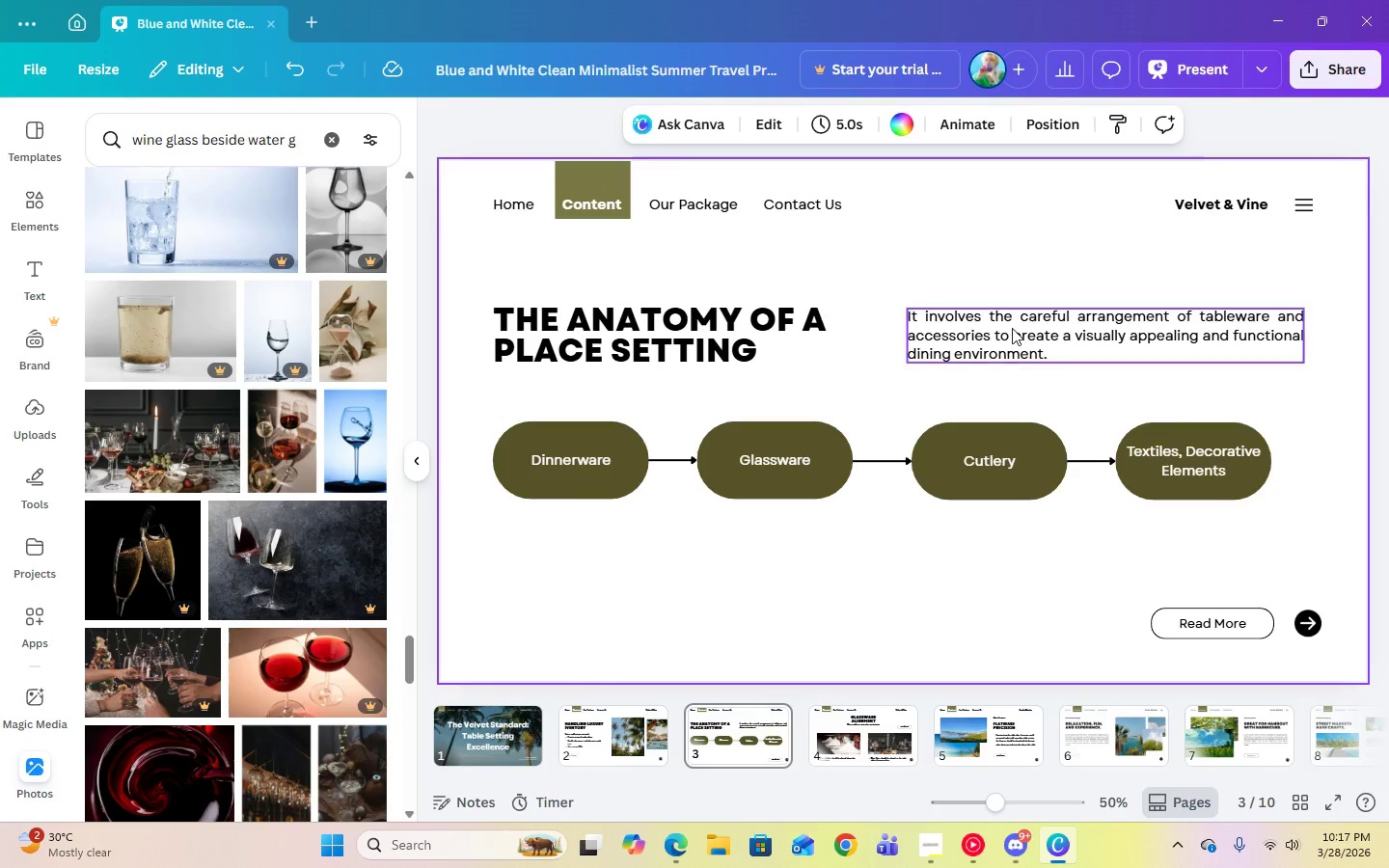 
left_click([1012, 328])
 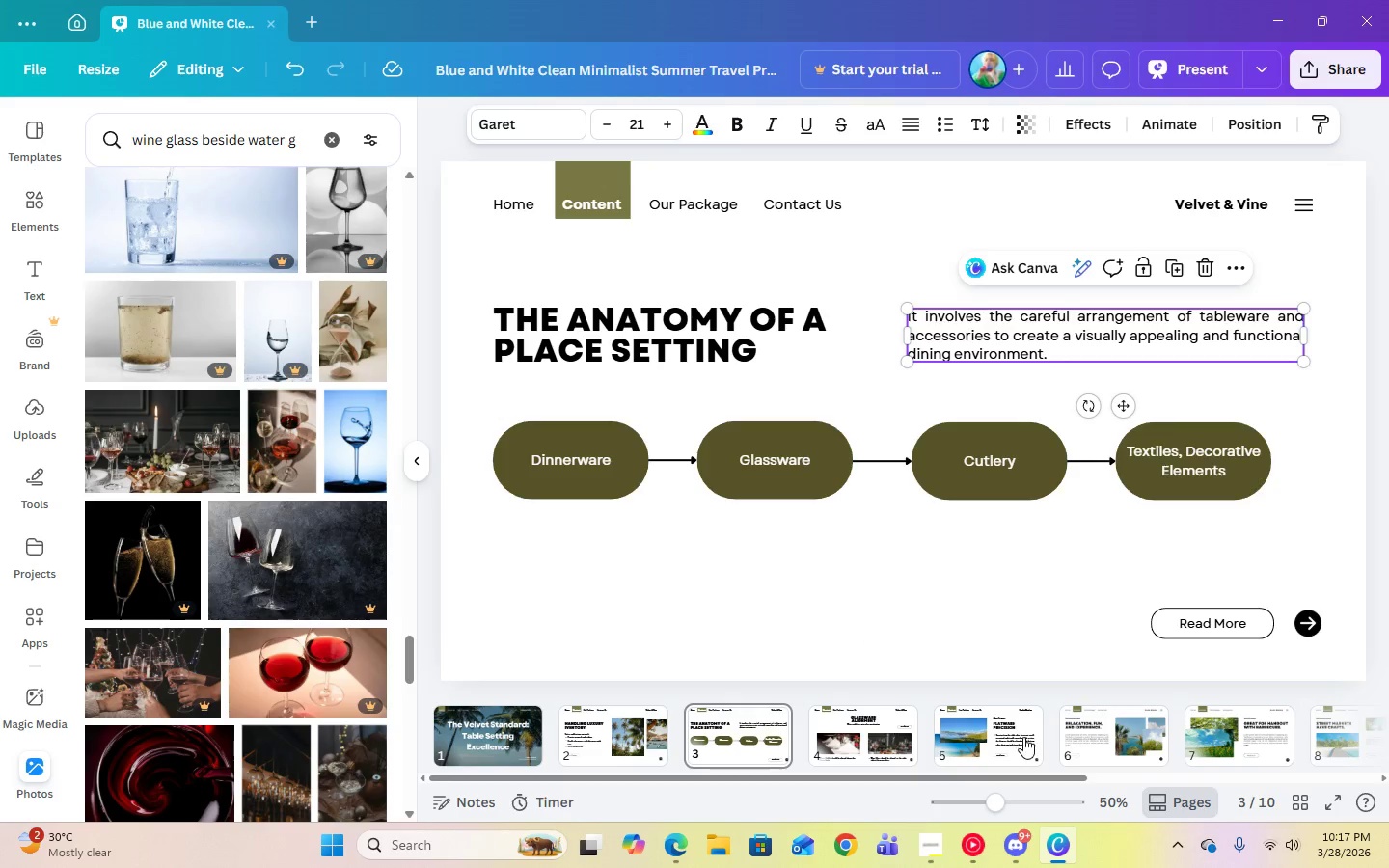 
left_click([1023, 741])
 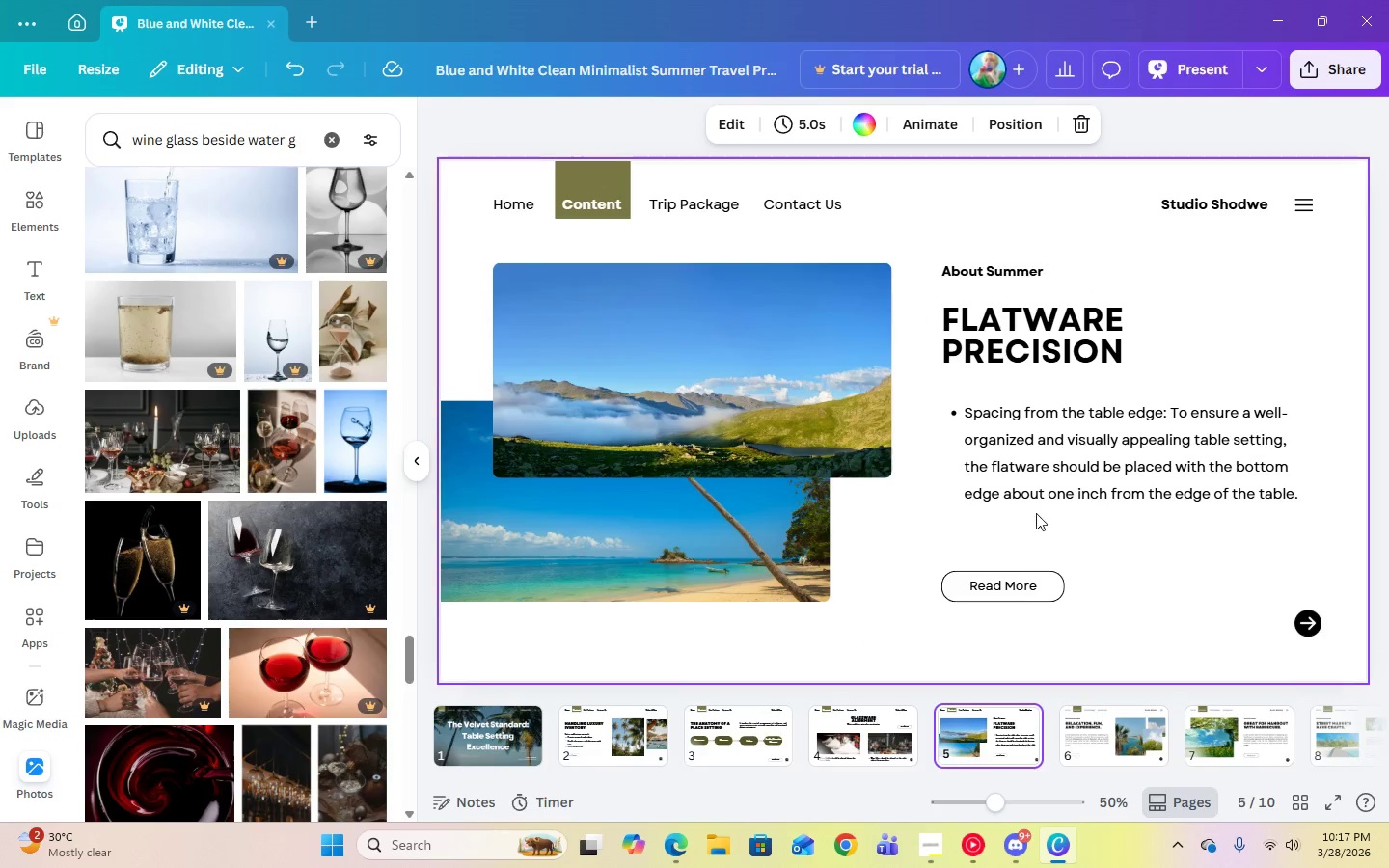 
left_click([1041, 415])
 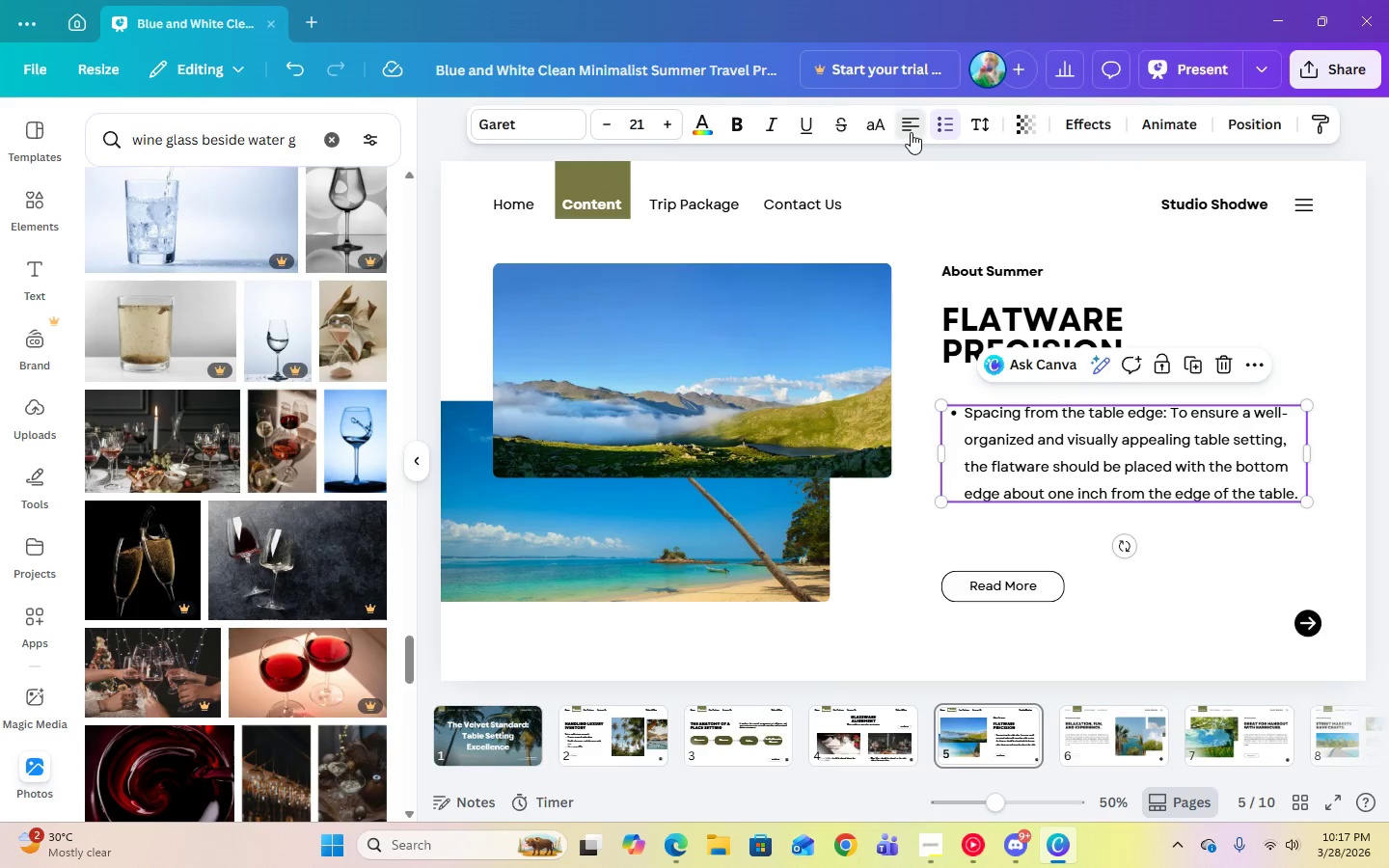 
double_click([911, 132])
 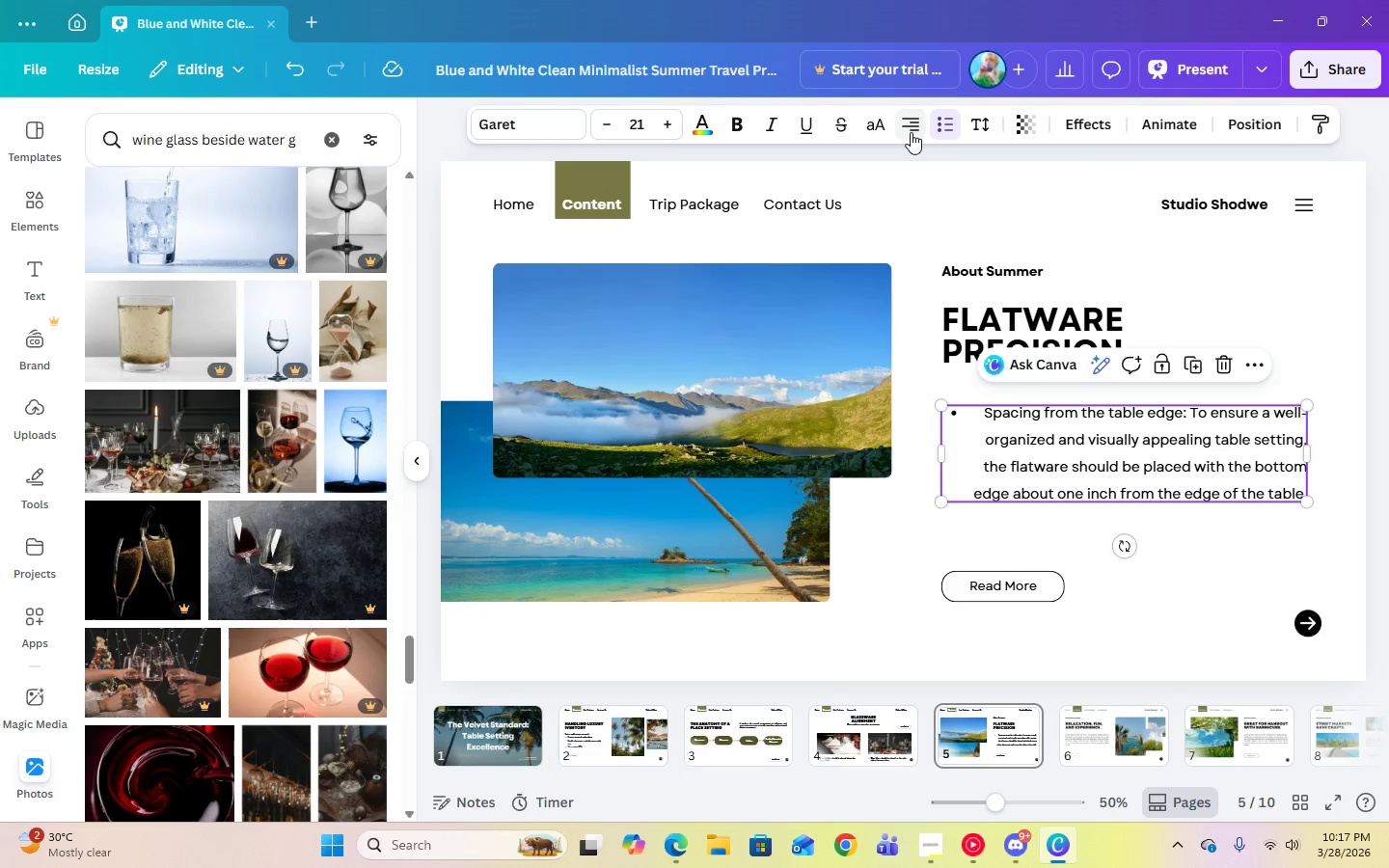 
triple_click([911, 132])
 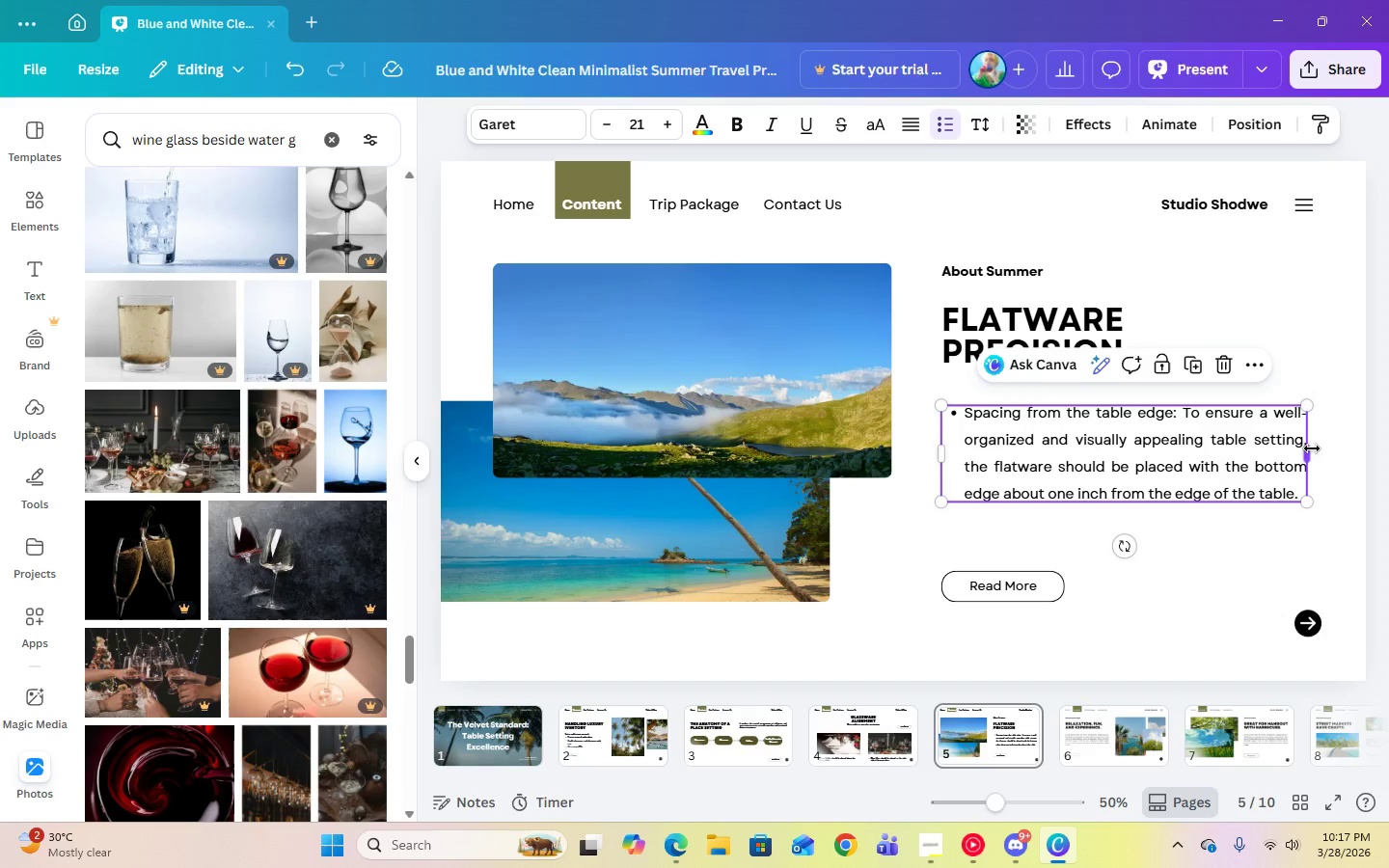 
left_click_drag(start_coordinate=[1312, 449], to_coordinate=[1321, 449])
 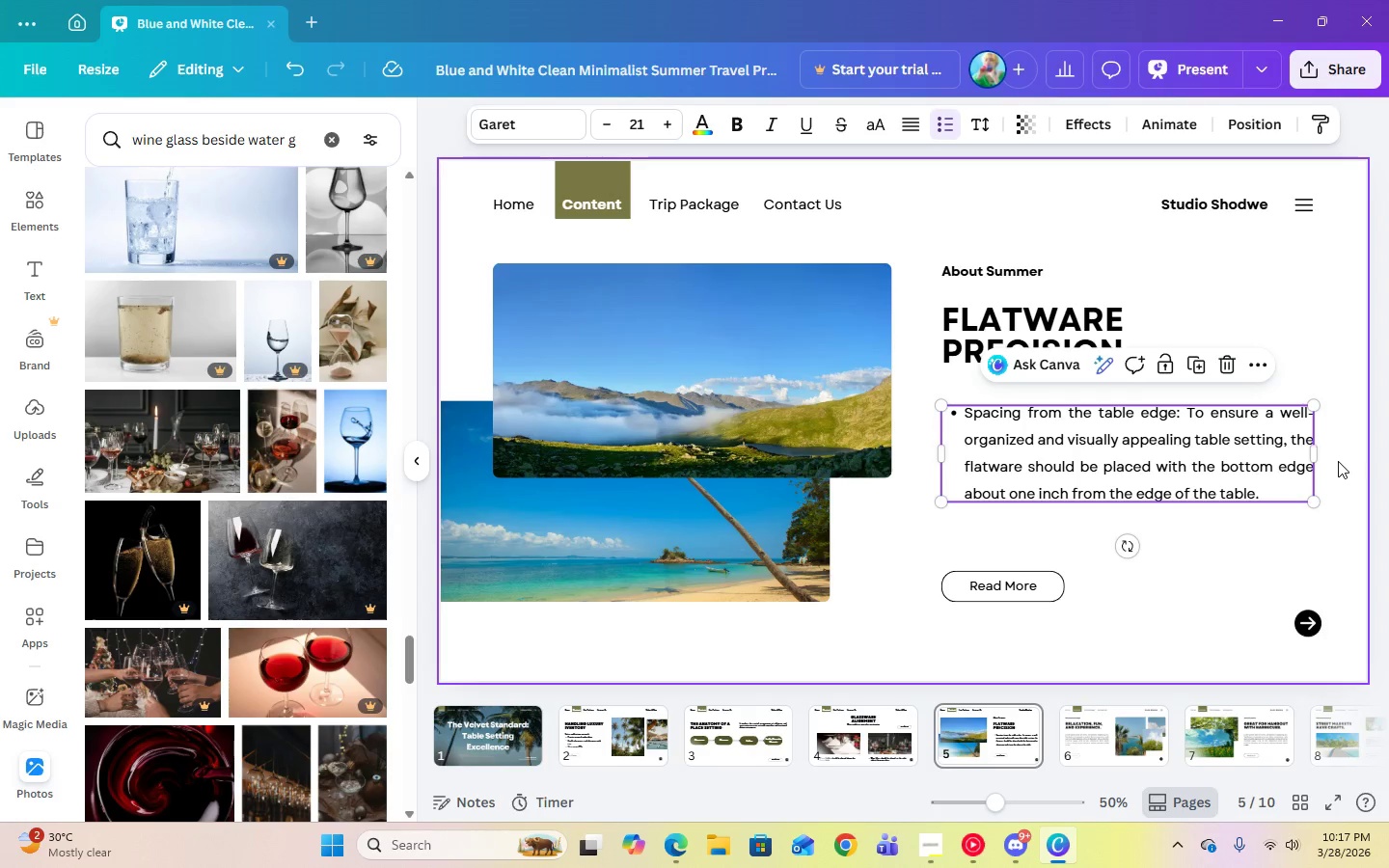 
left_click([1338, 461])
 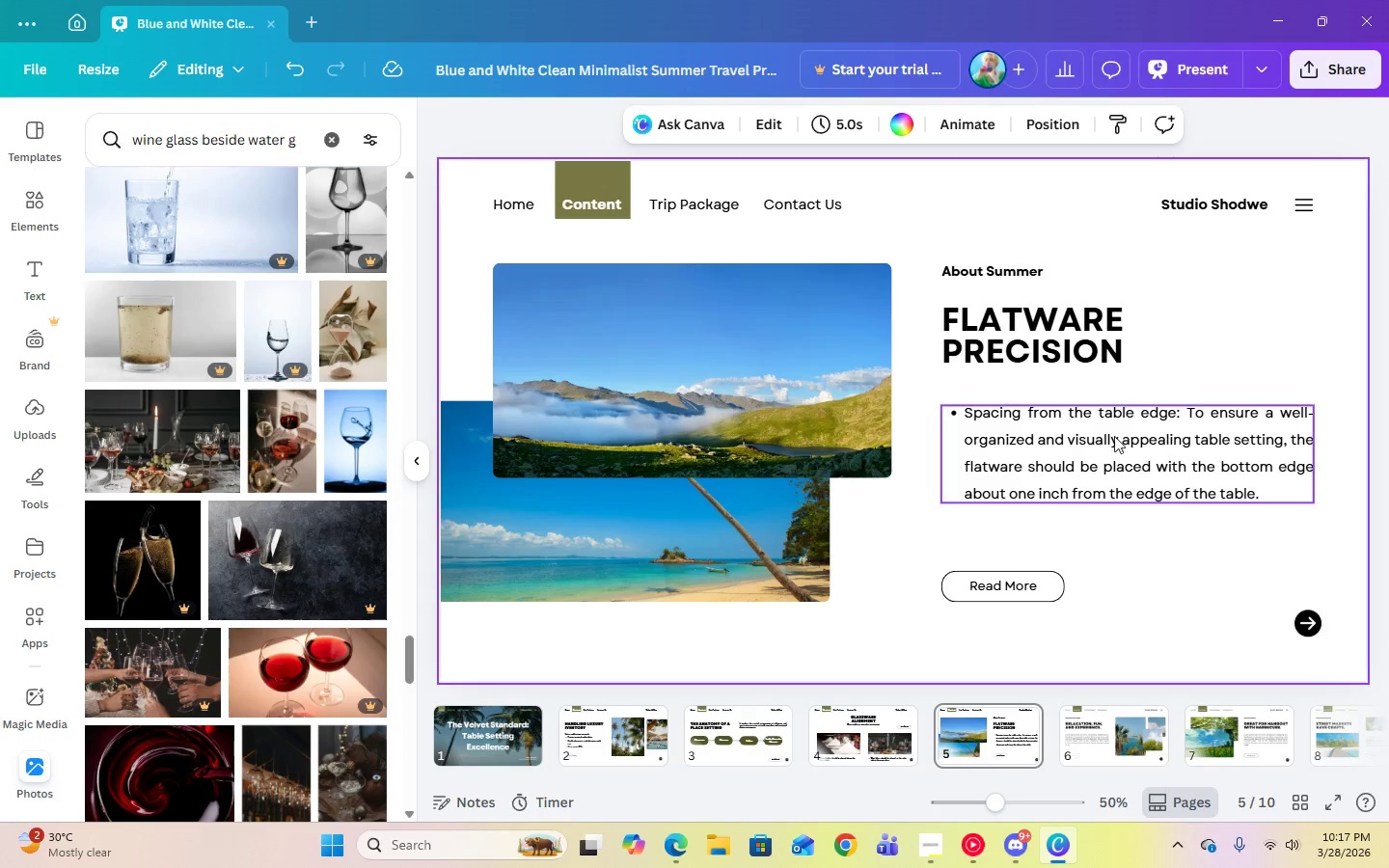 
left_click([1113, 436])
 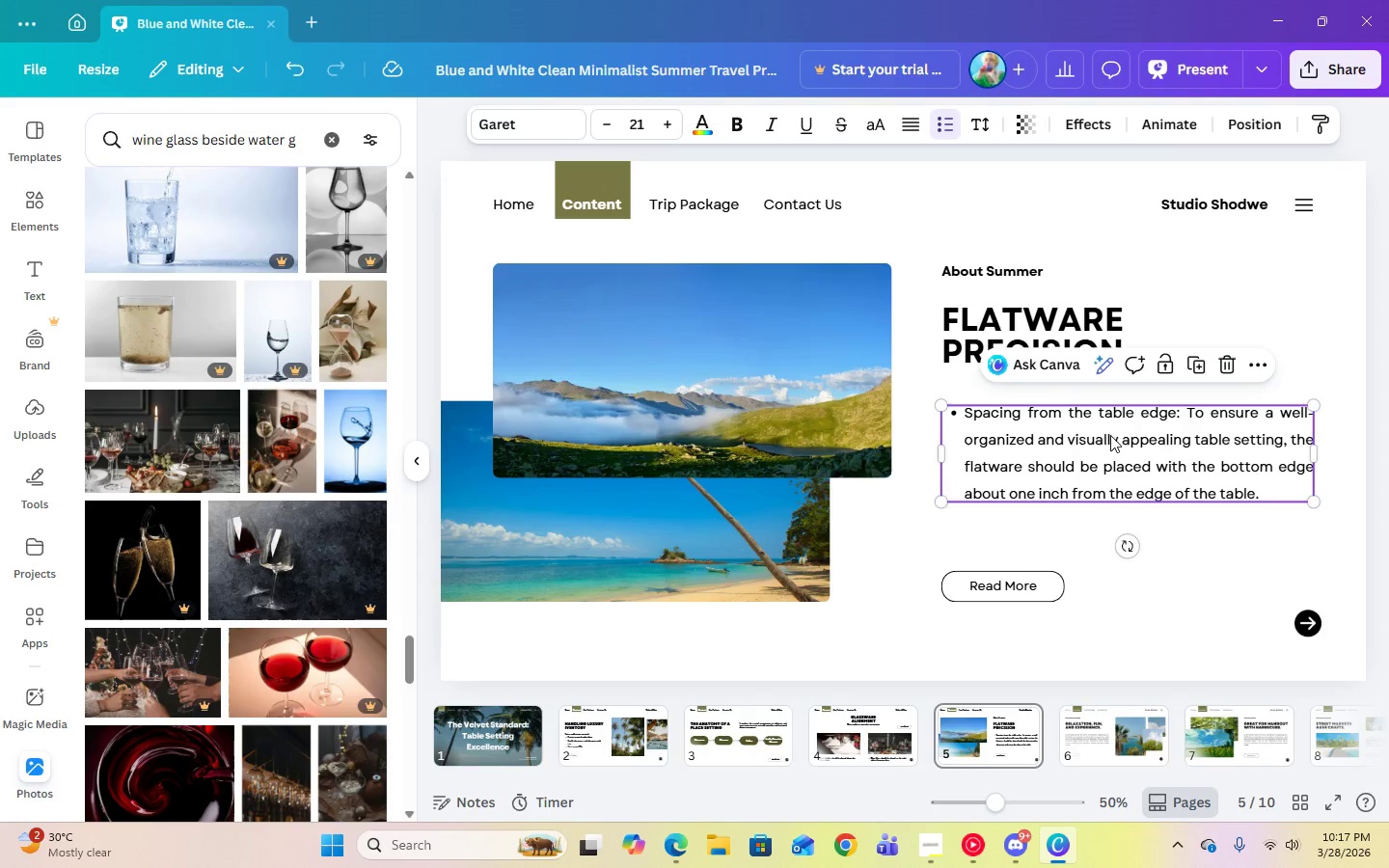 
left_click_drag(start_coordinate=[1111, 435], to_coordinate=[1106, 434])
 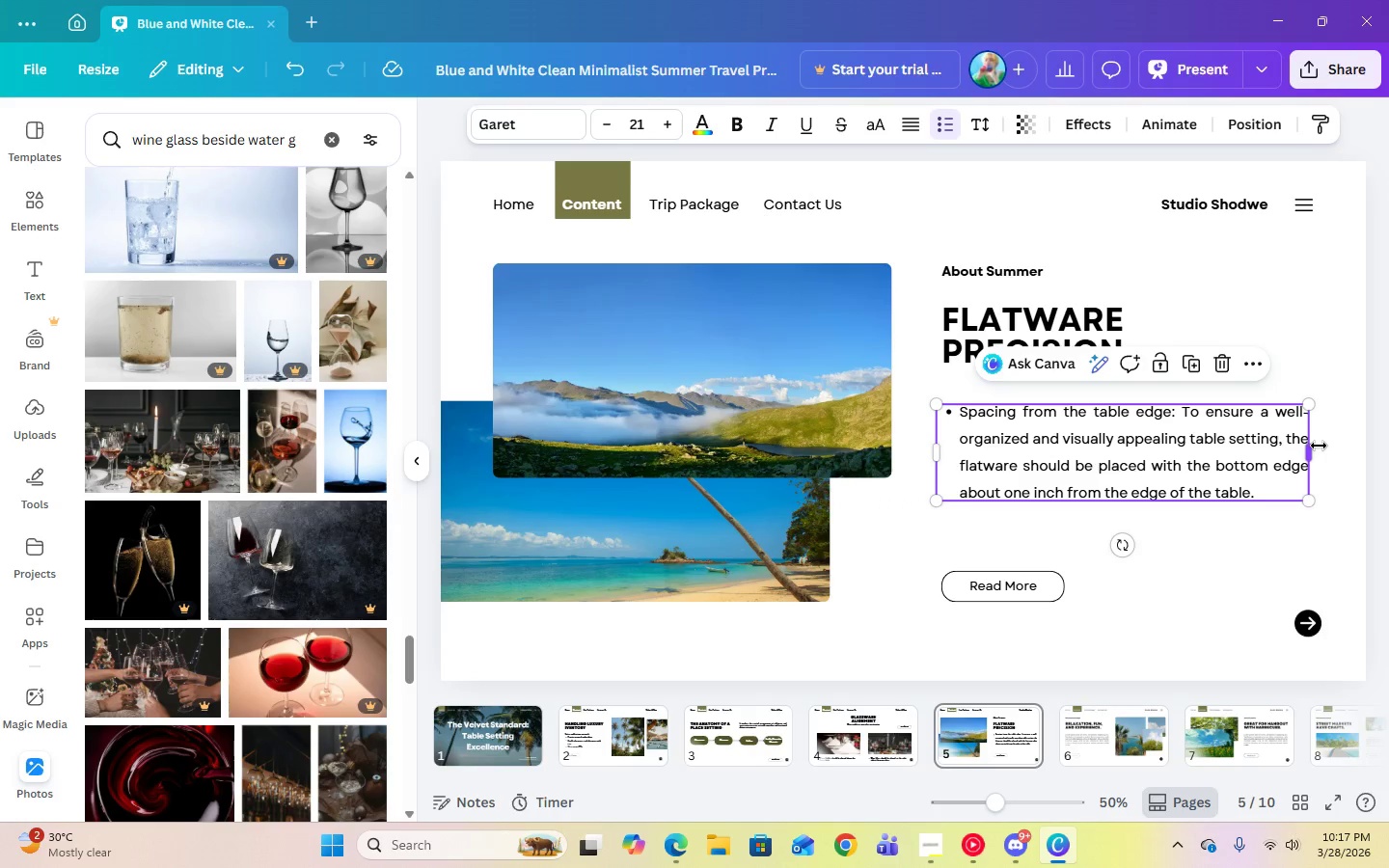 
left_click_drag(start_coordinate=[1314, 451], to_coordinate=[1321, 451])
 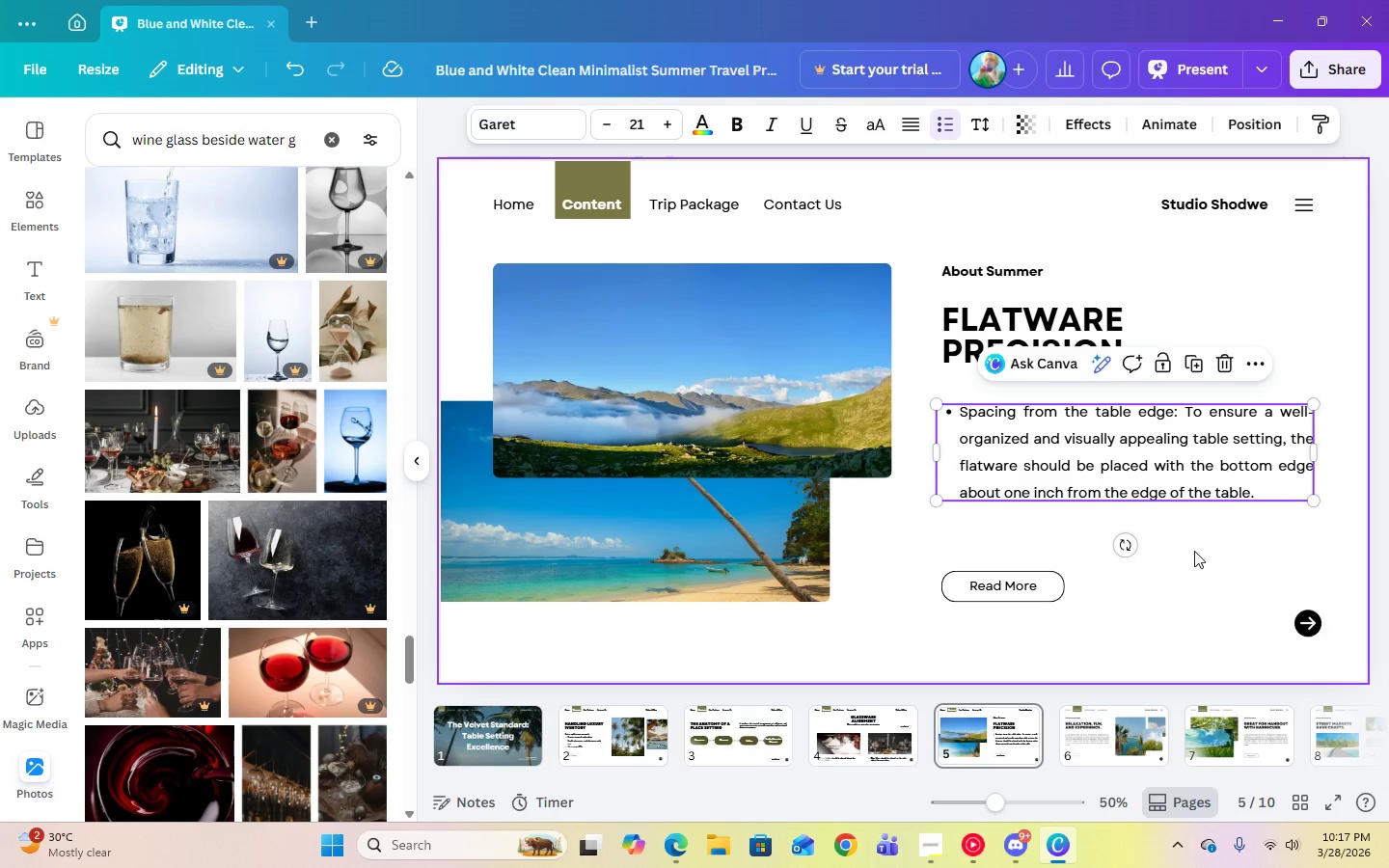 
left_click([1195, 552])
 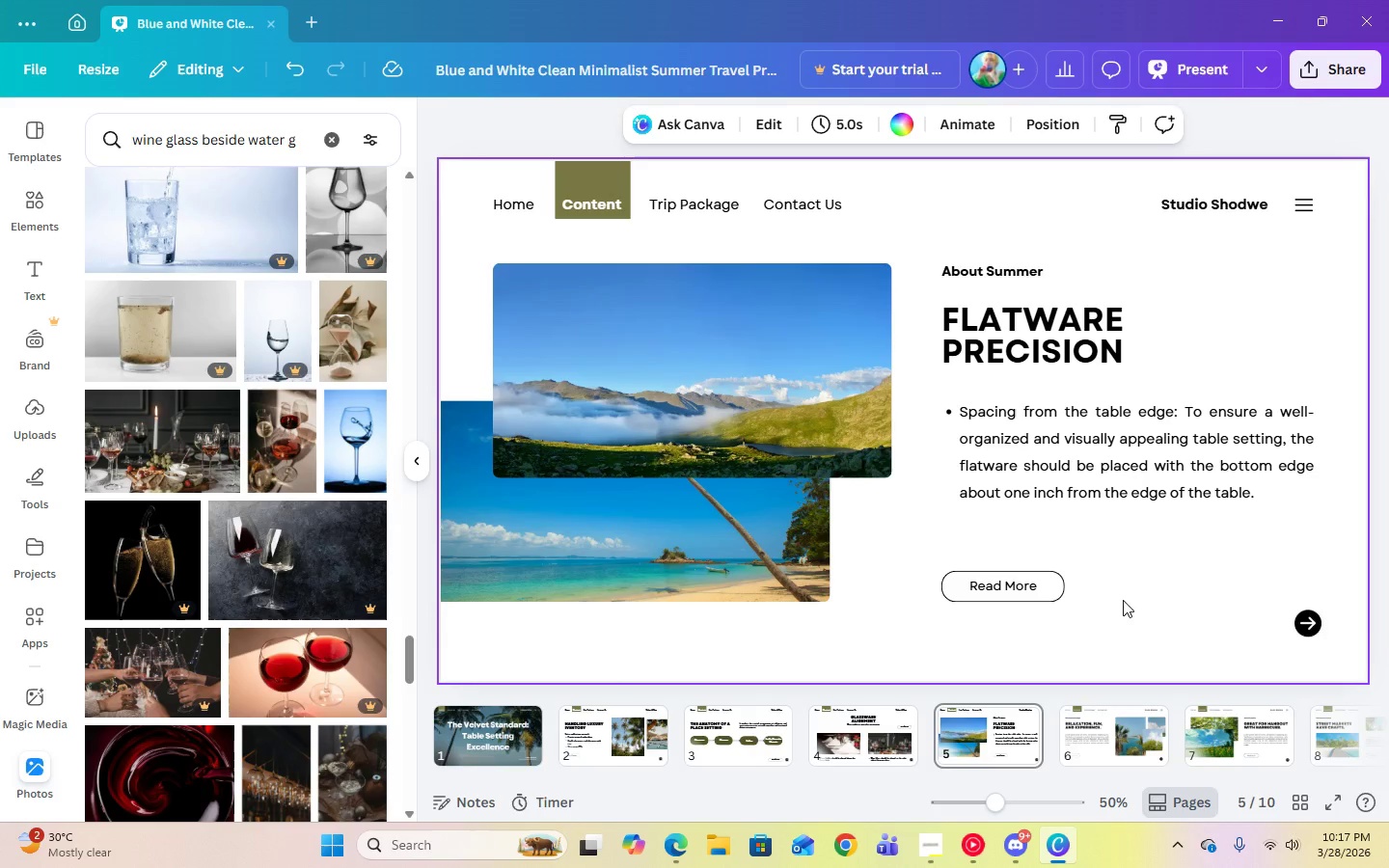 
left_click([1002, 585])
 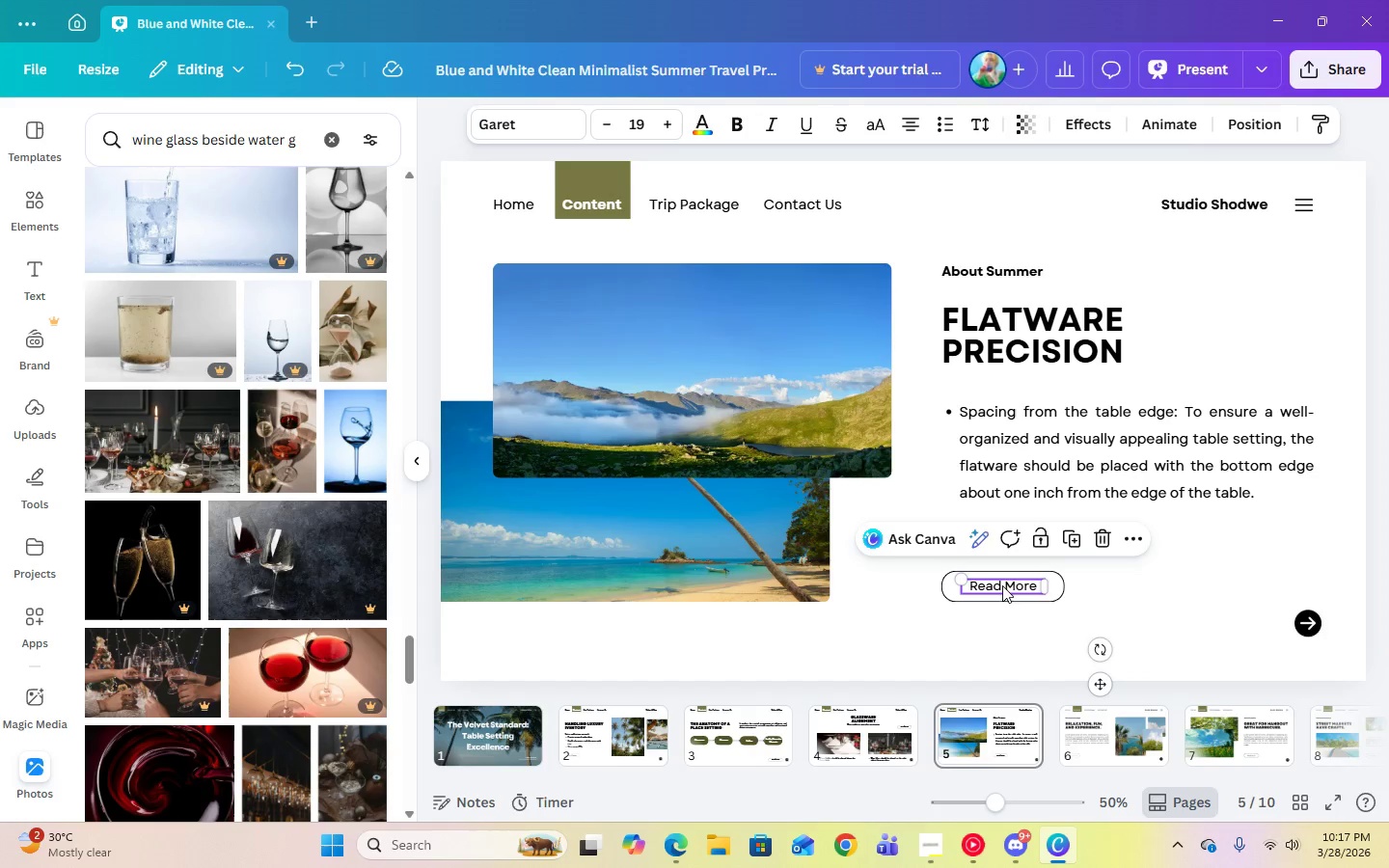 
hold_key(key=ShiftLeft, duration=1.5)
 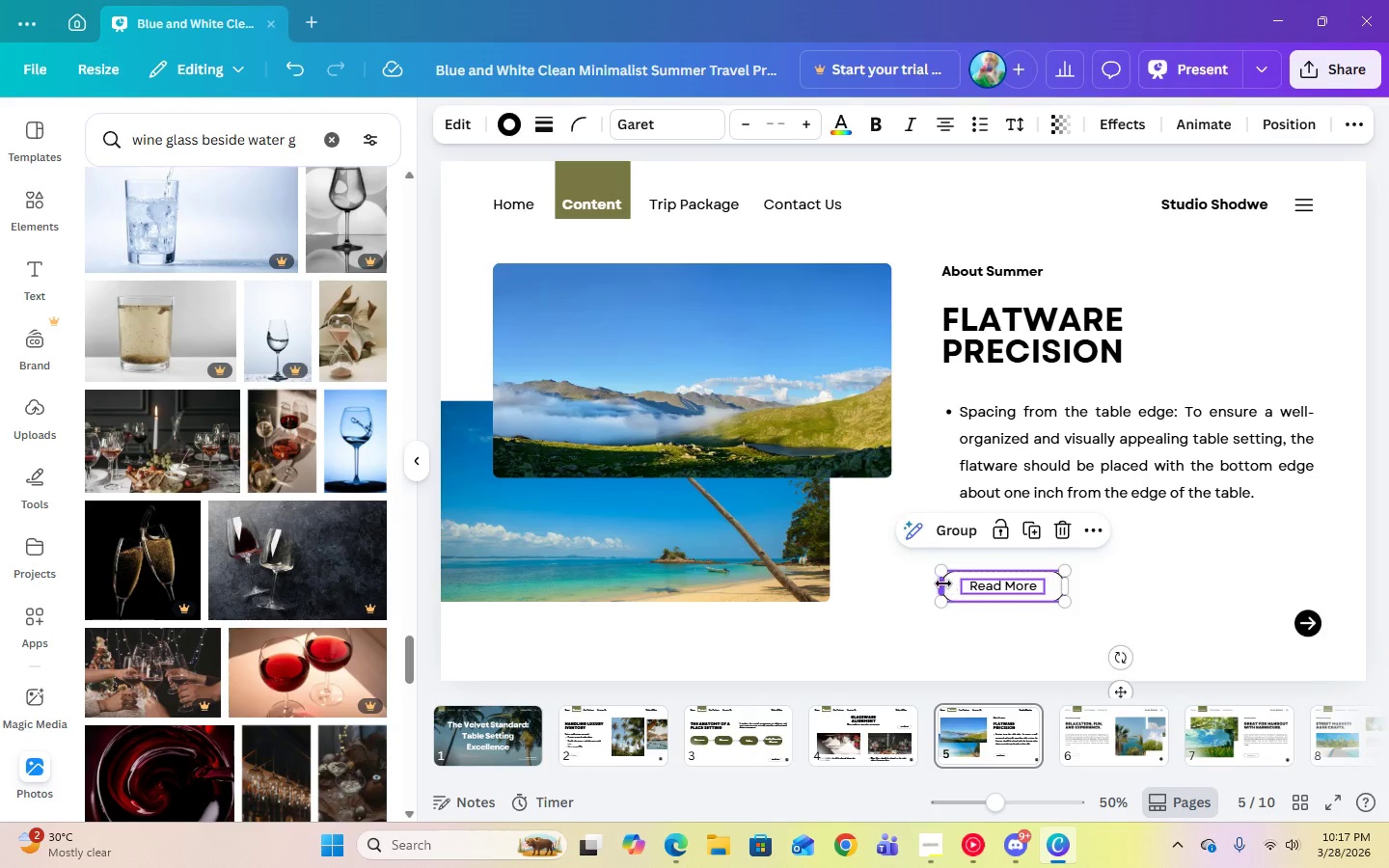 
hold_key(key=ShiftLeft, duration=0.55)
left_click([948, 590])
 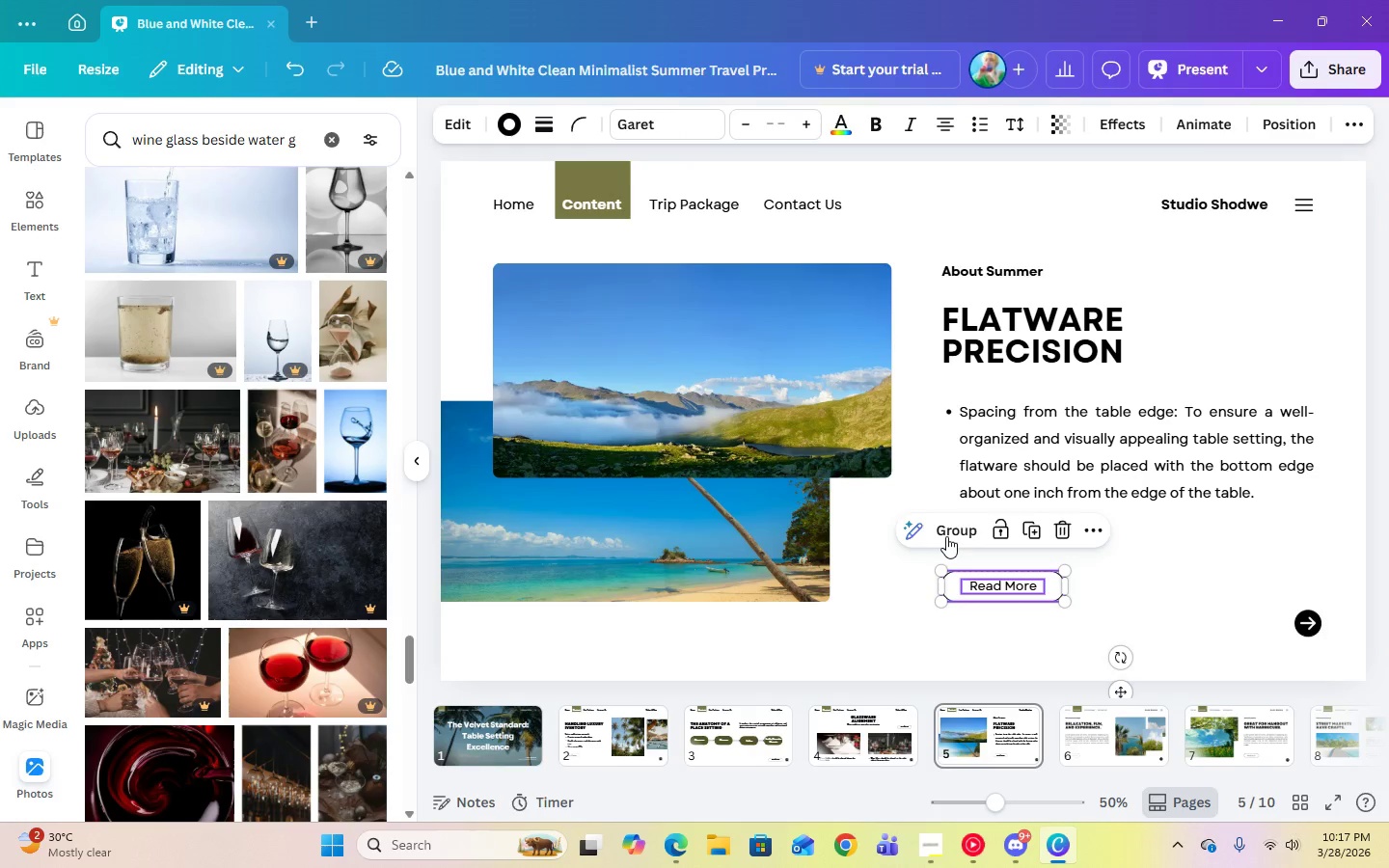 
left_click([946, 535])
 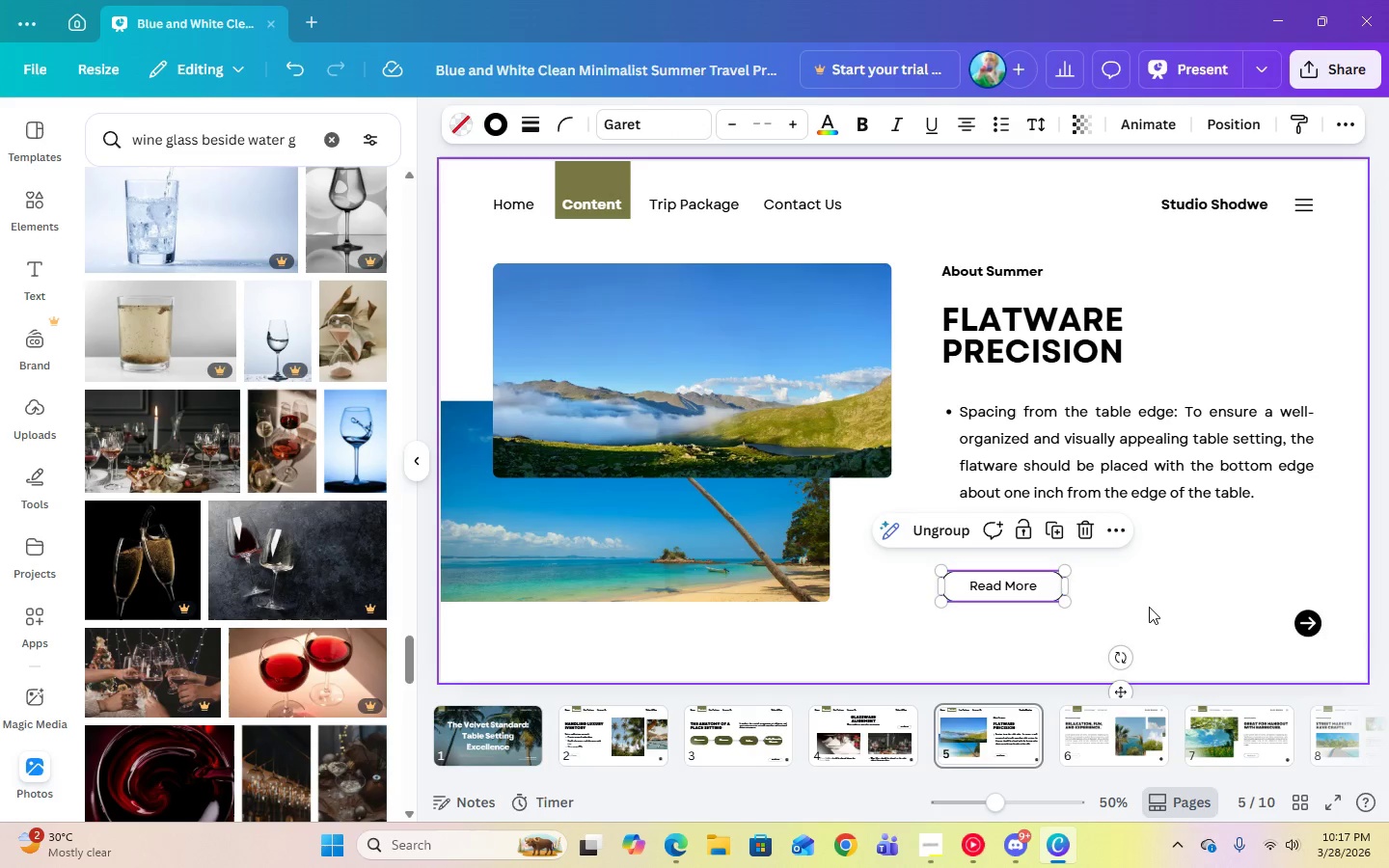 
left_click([1149, 607])
 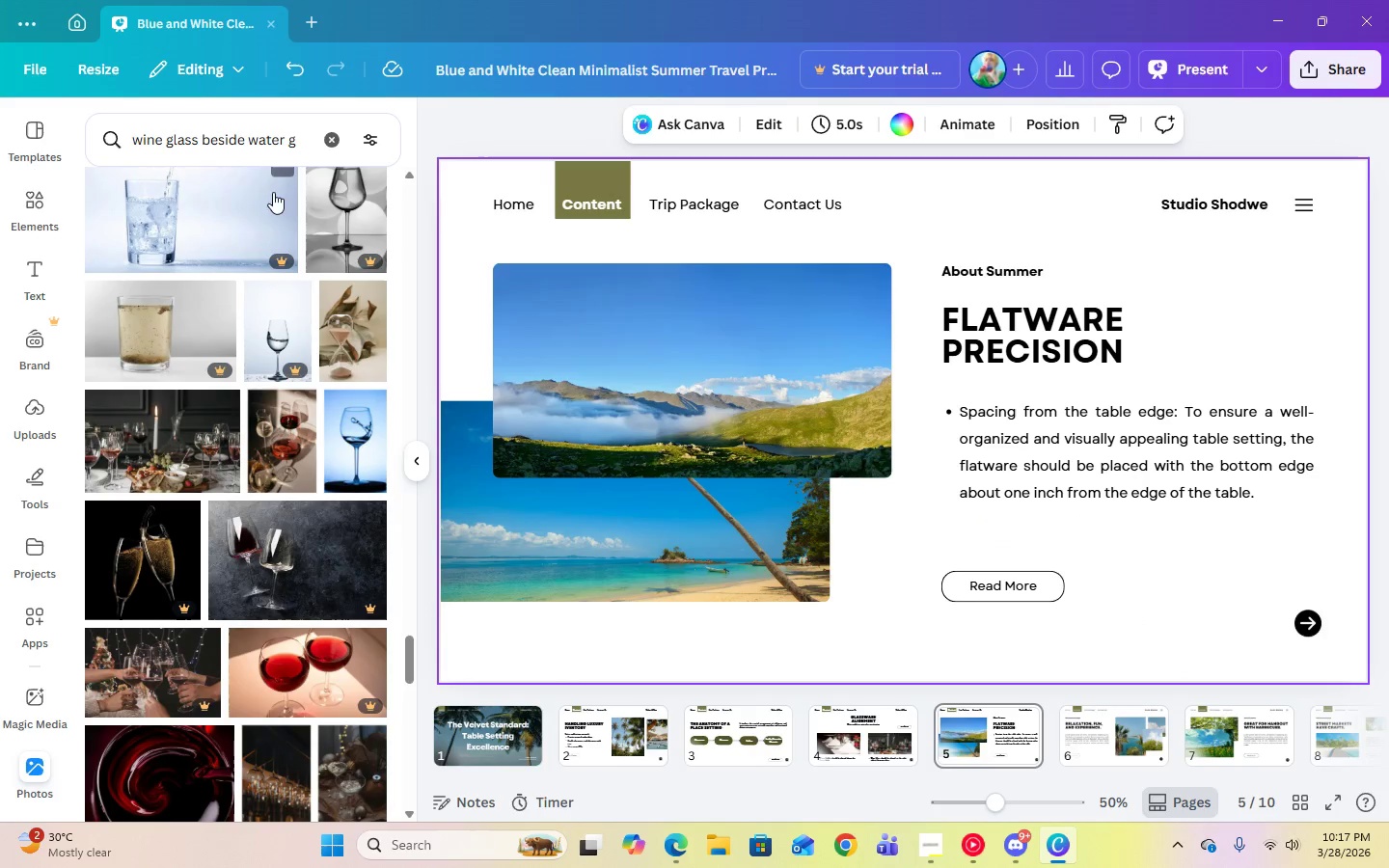 
double_click([286, 144])
 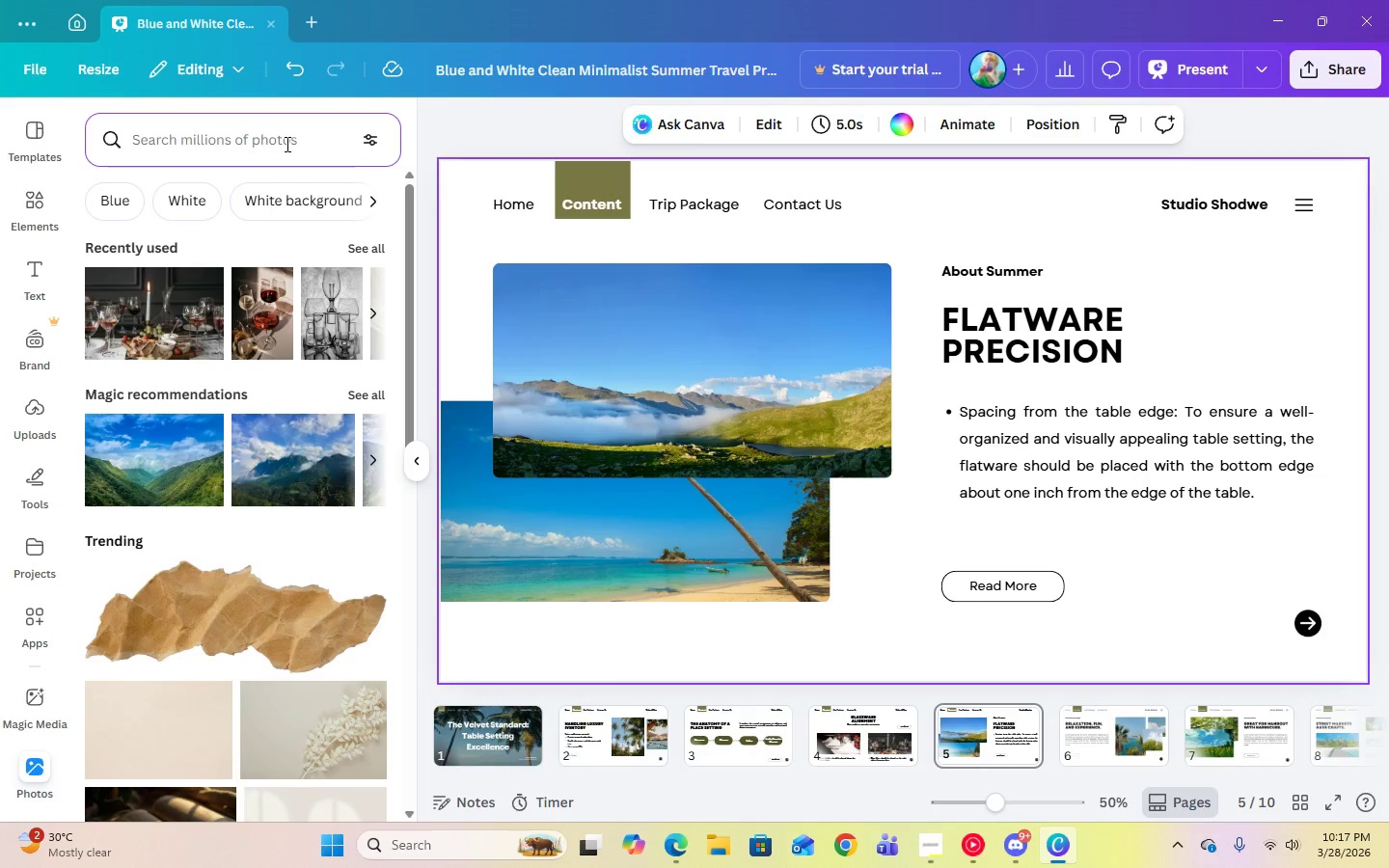 
type(flatware)
 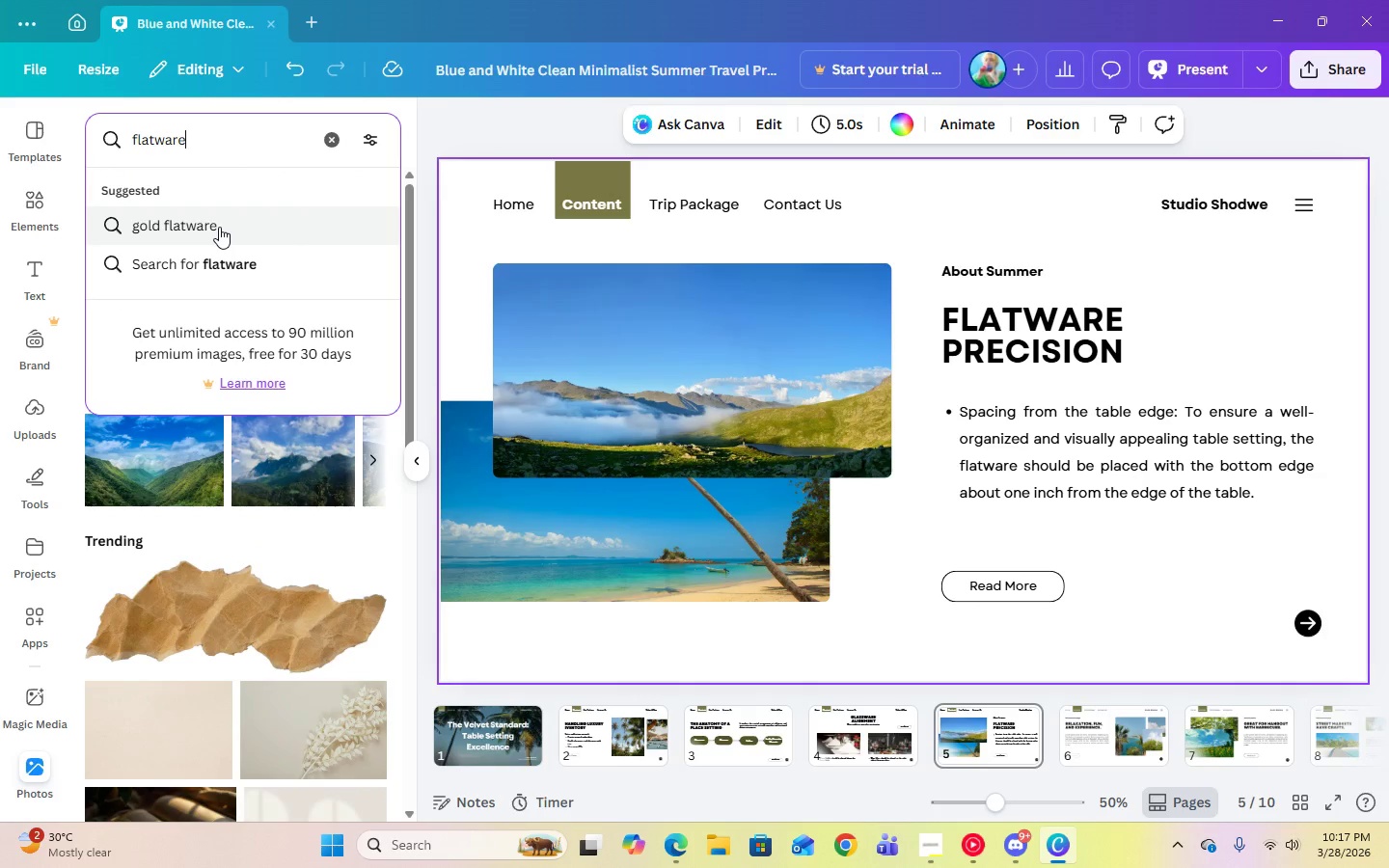 
key(Enter)
 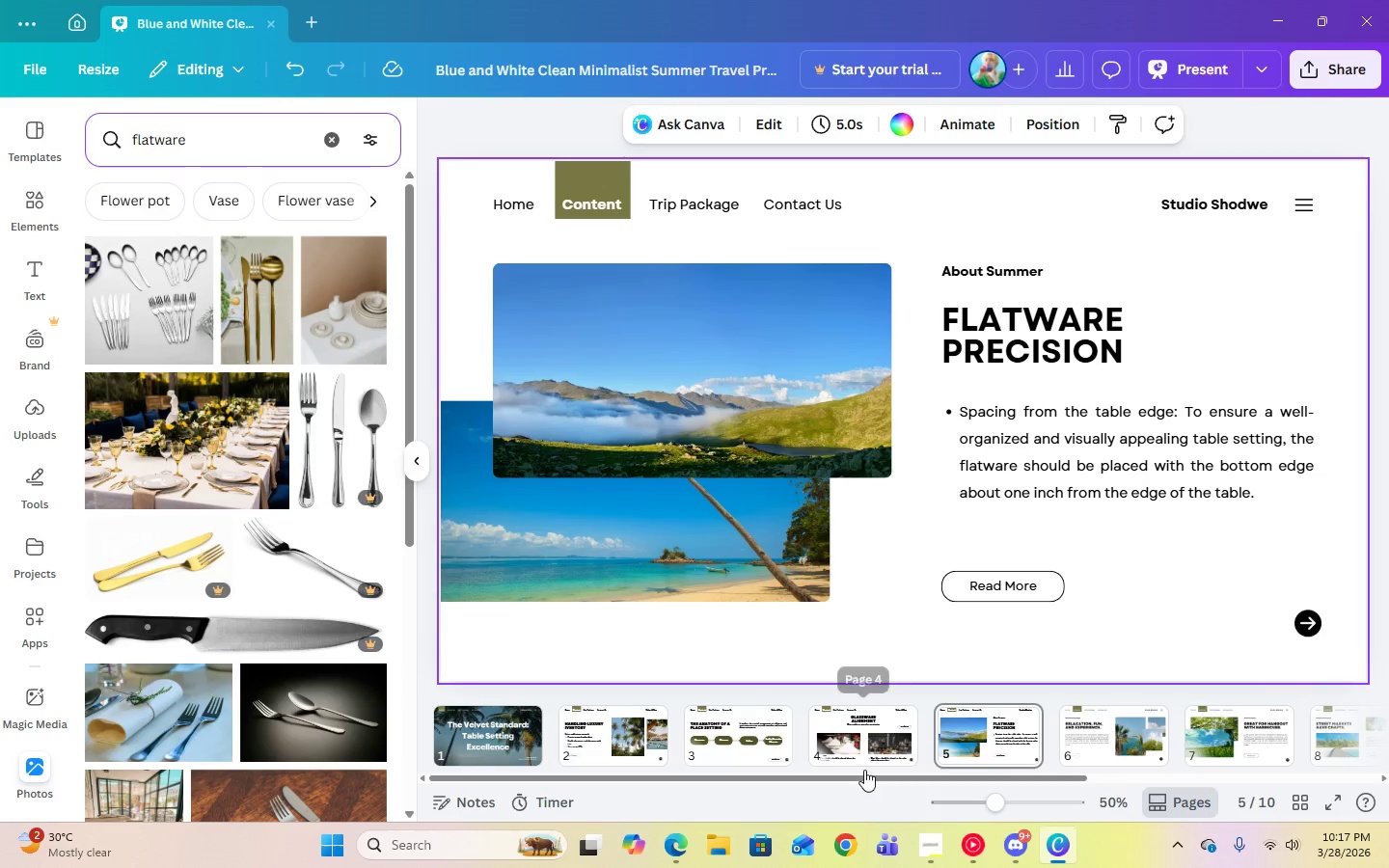 
left_click([922, 850])